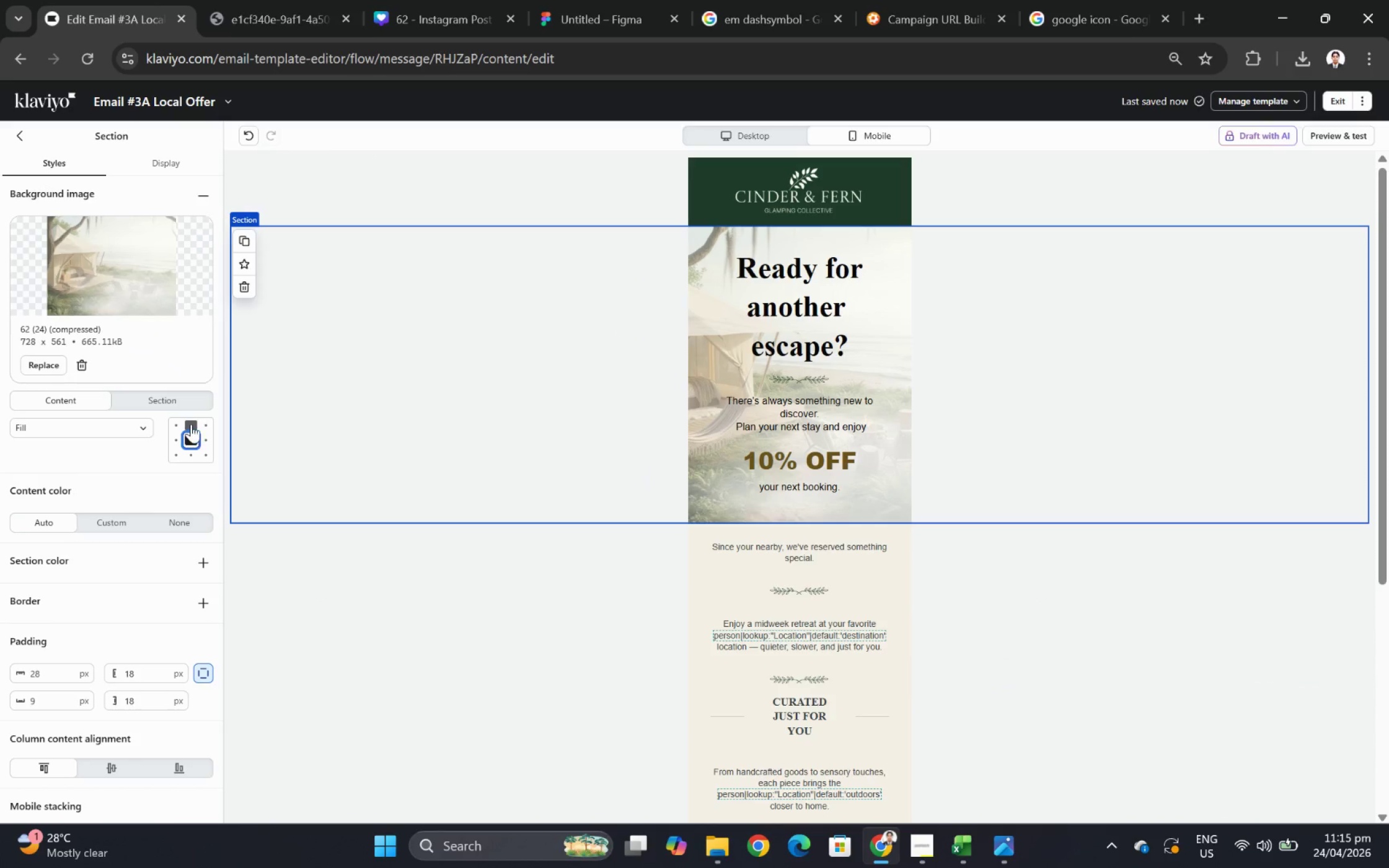 
left_click([191, 424])
 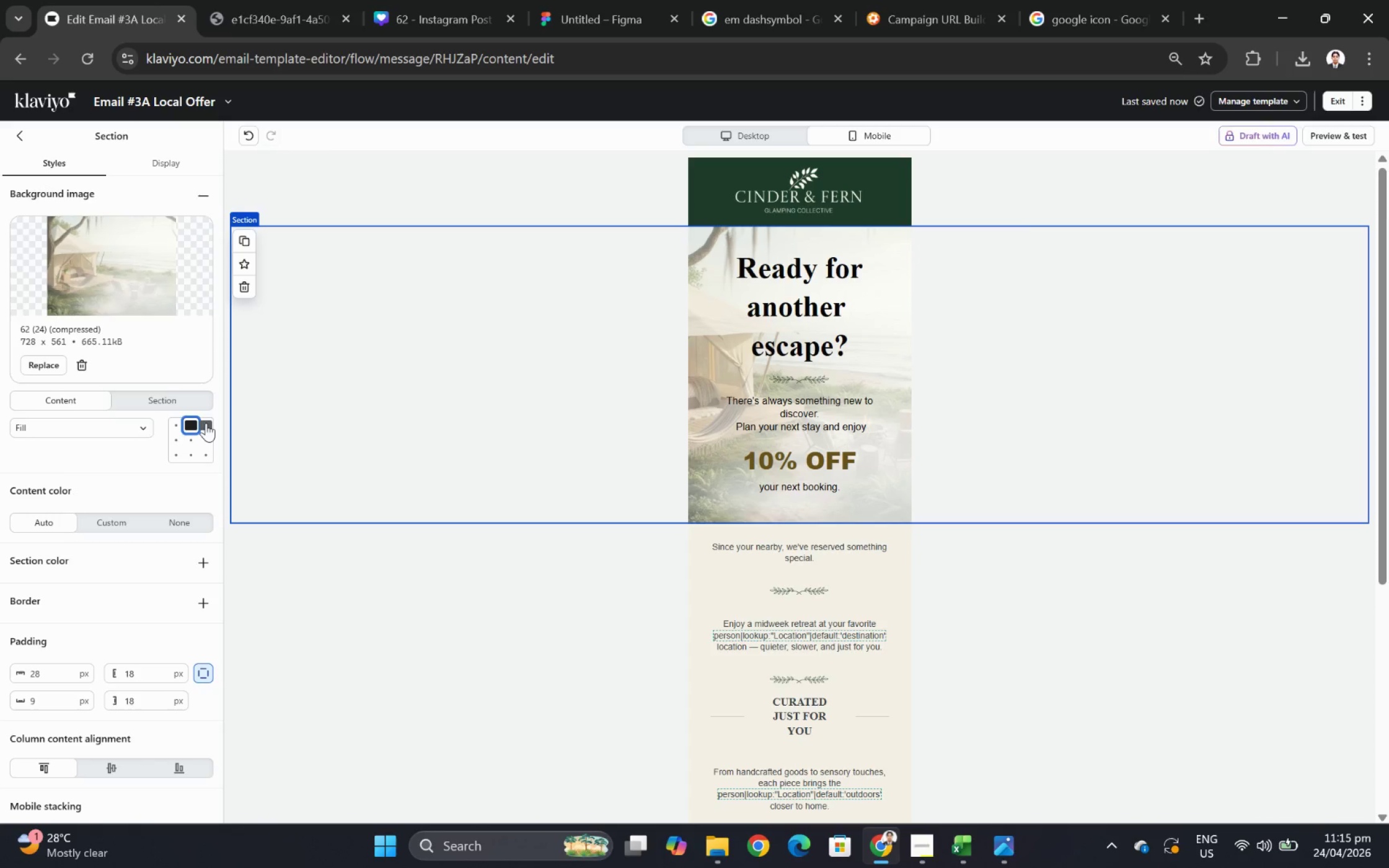 
left_click([209, 422])
 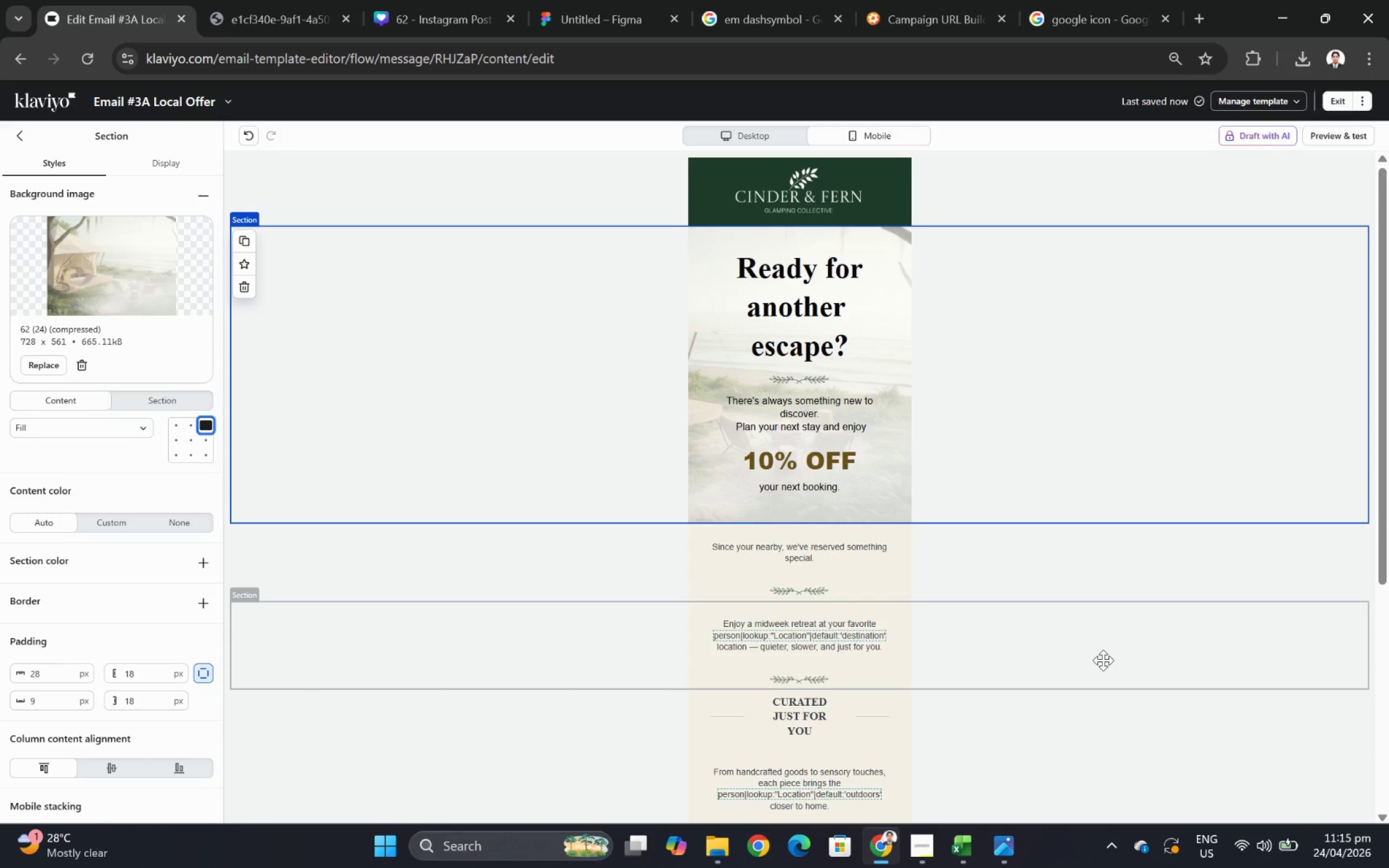 
wait(6.44)
 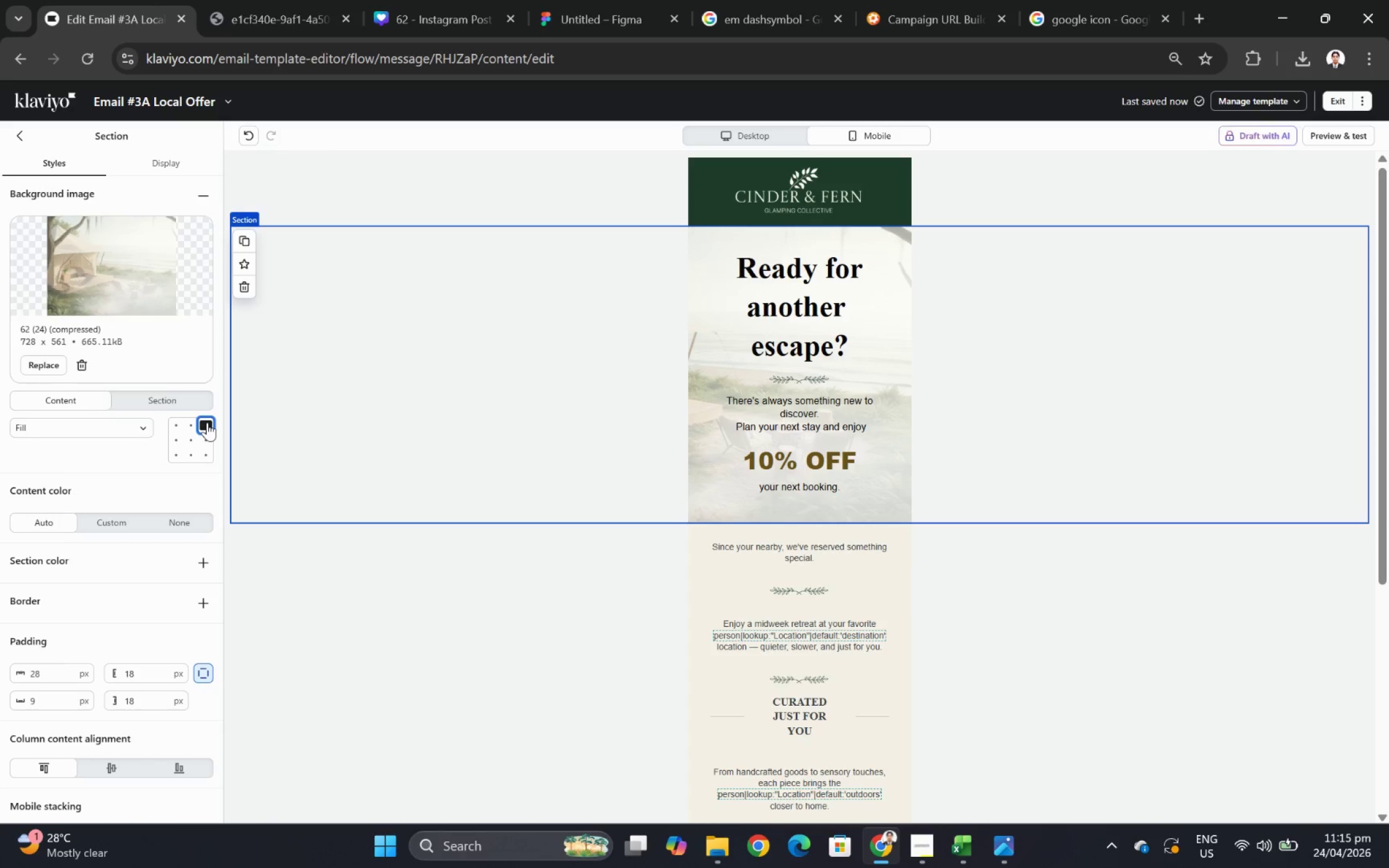 
left_click([210, 436])
 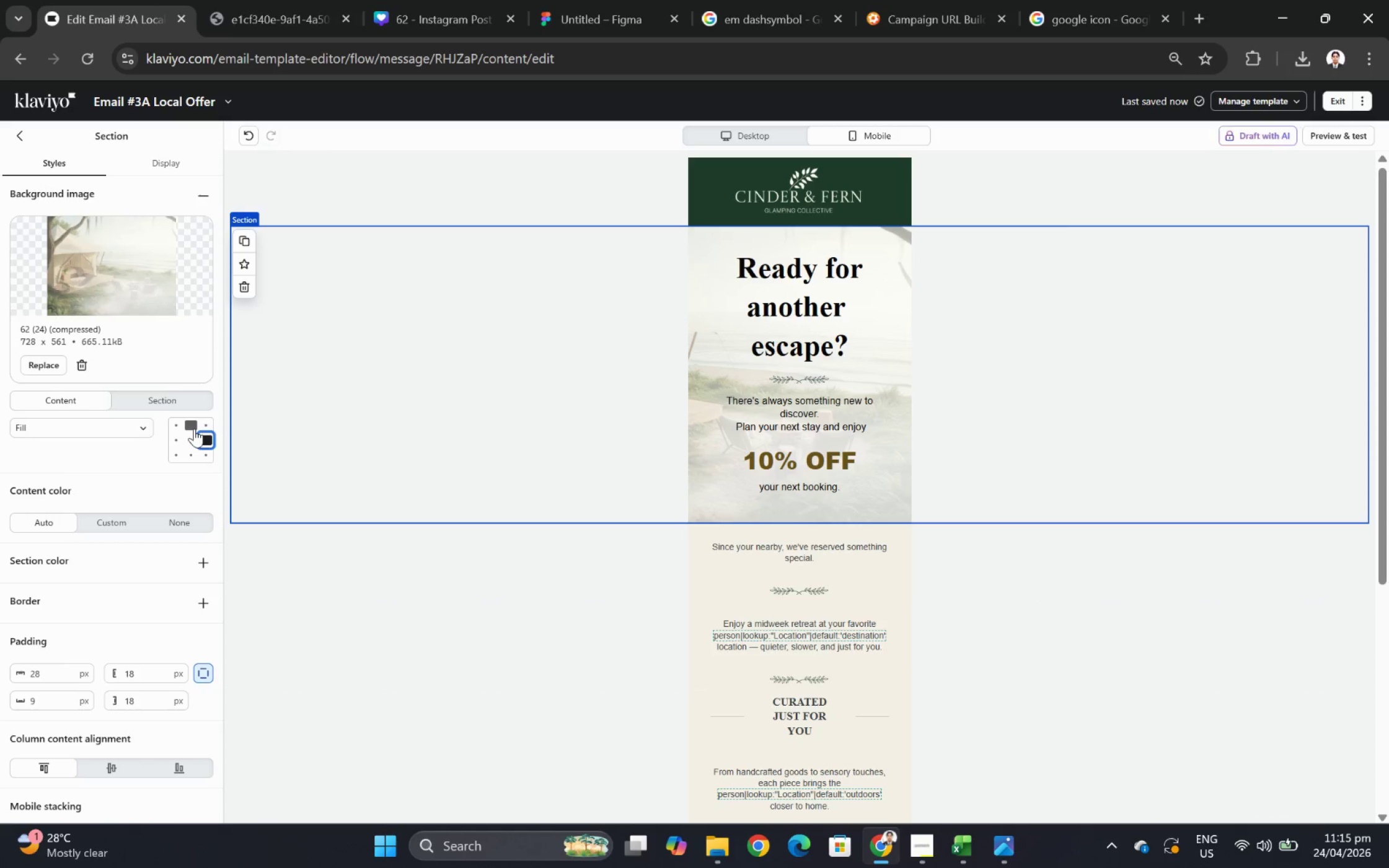 
left_click([193, 426])
 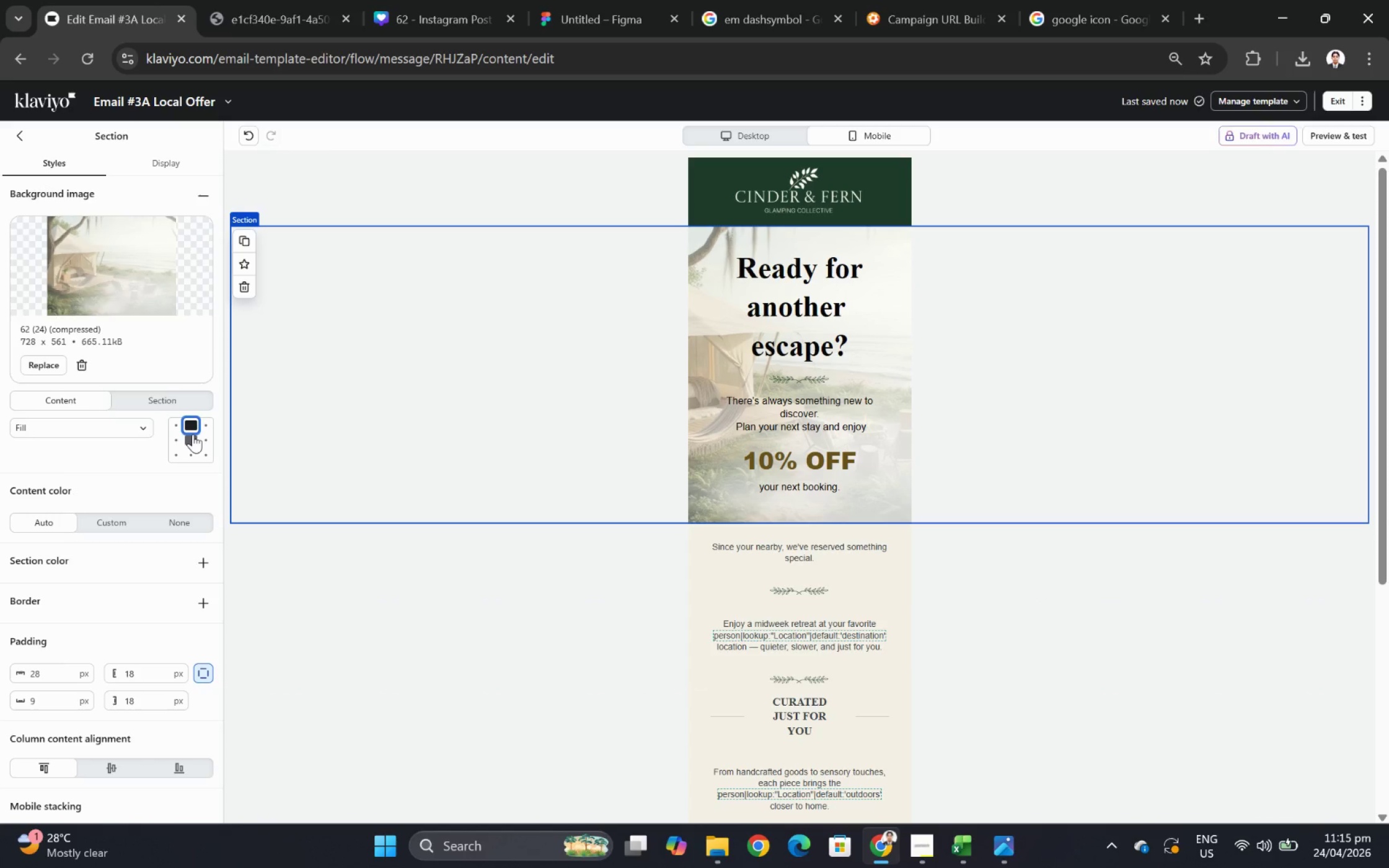 
left_click([193, 434])
 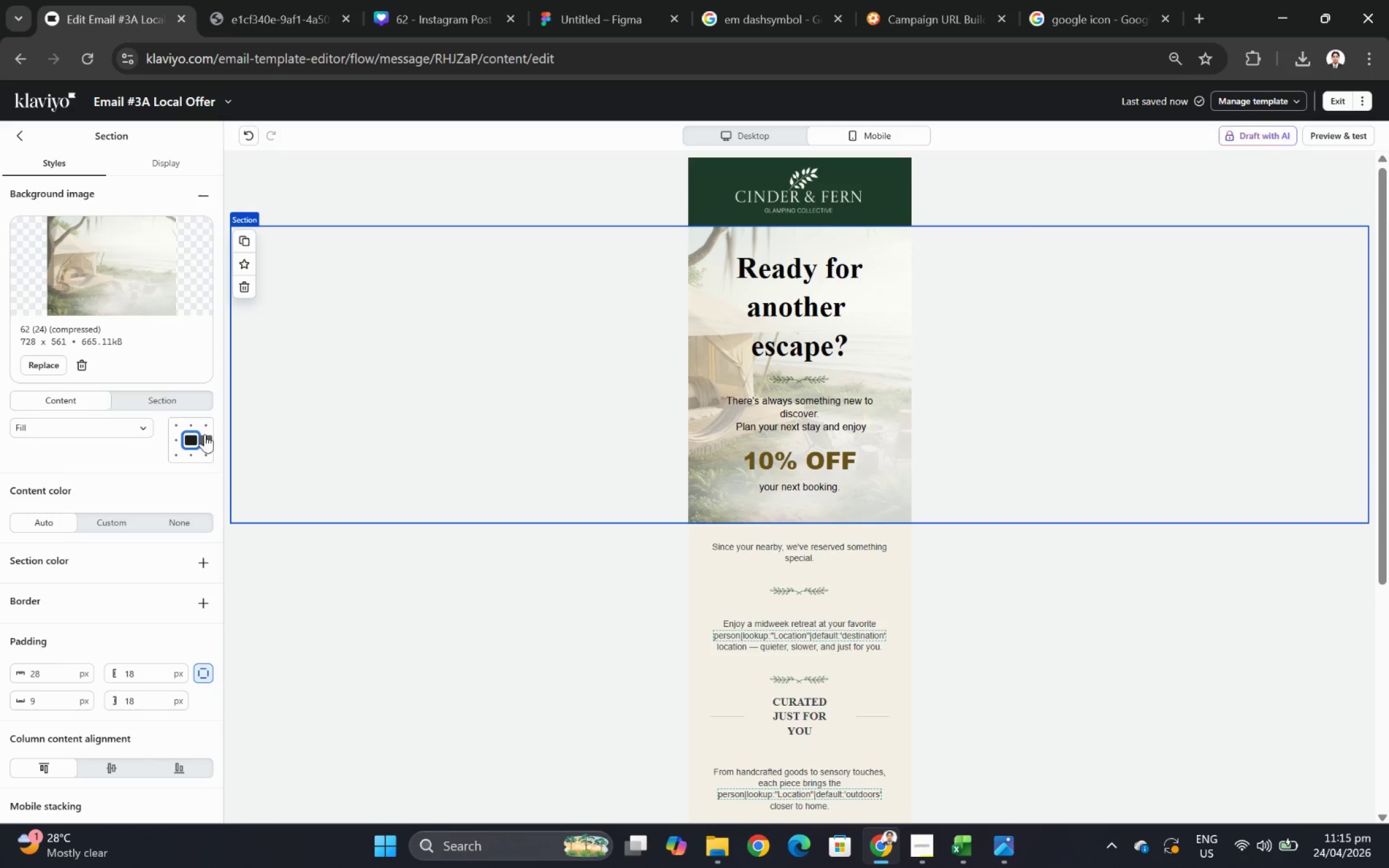 
left_click([205, 434])
 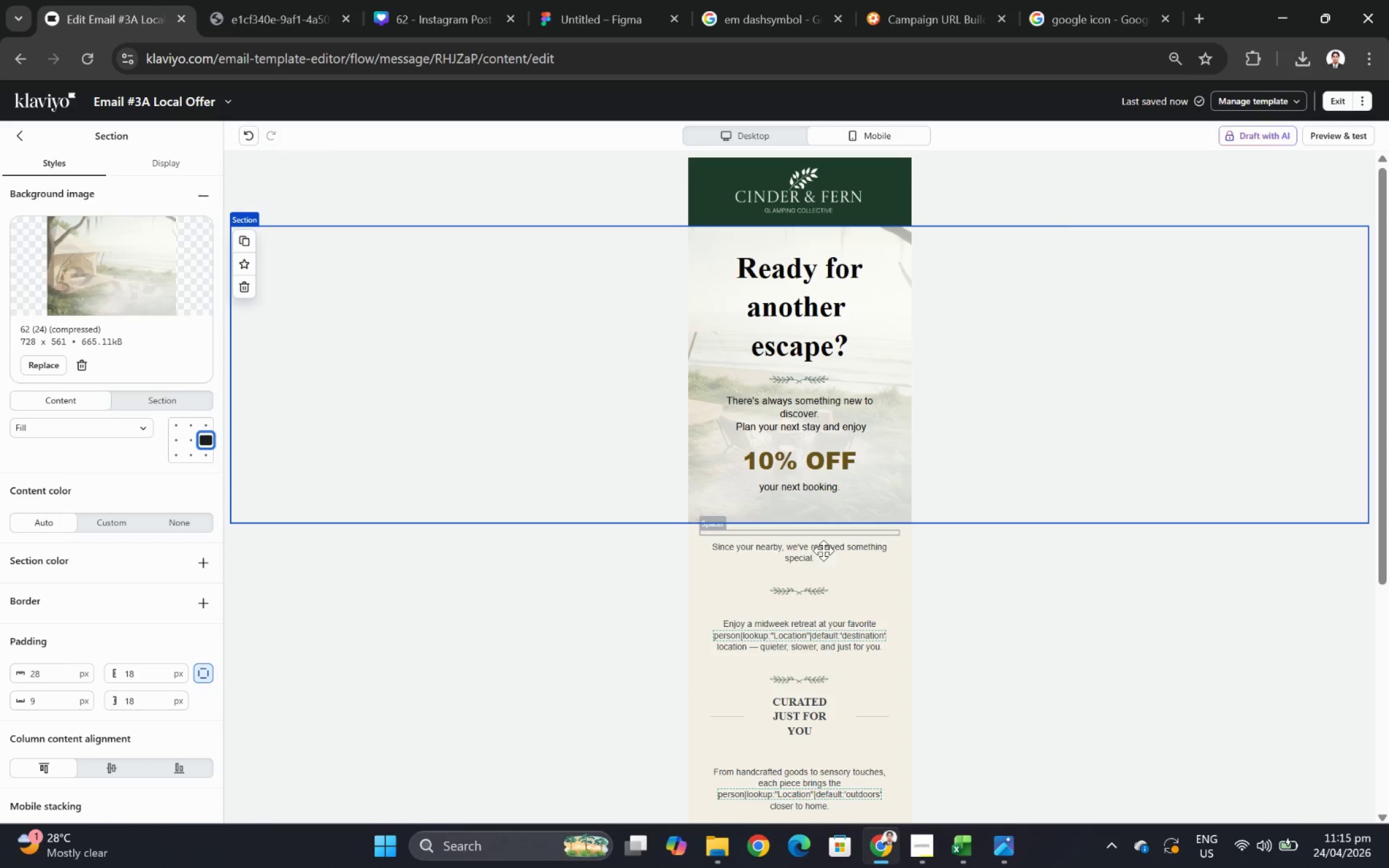 
left_click([1079, 693])
 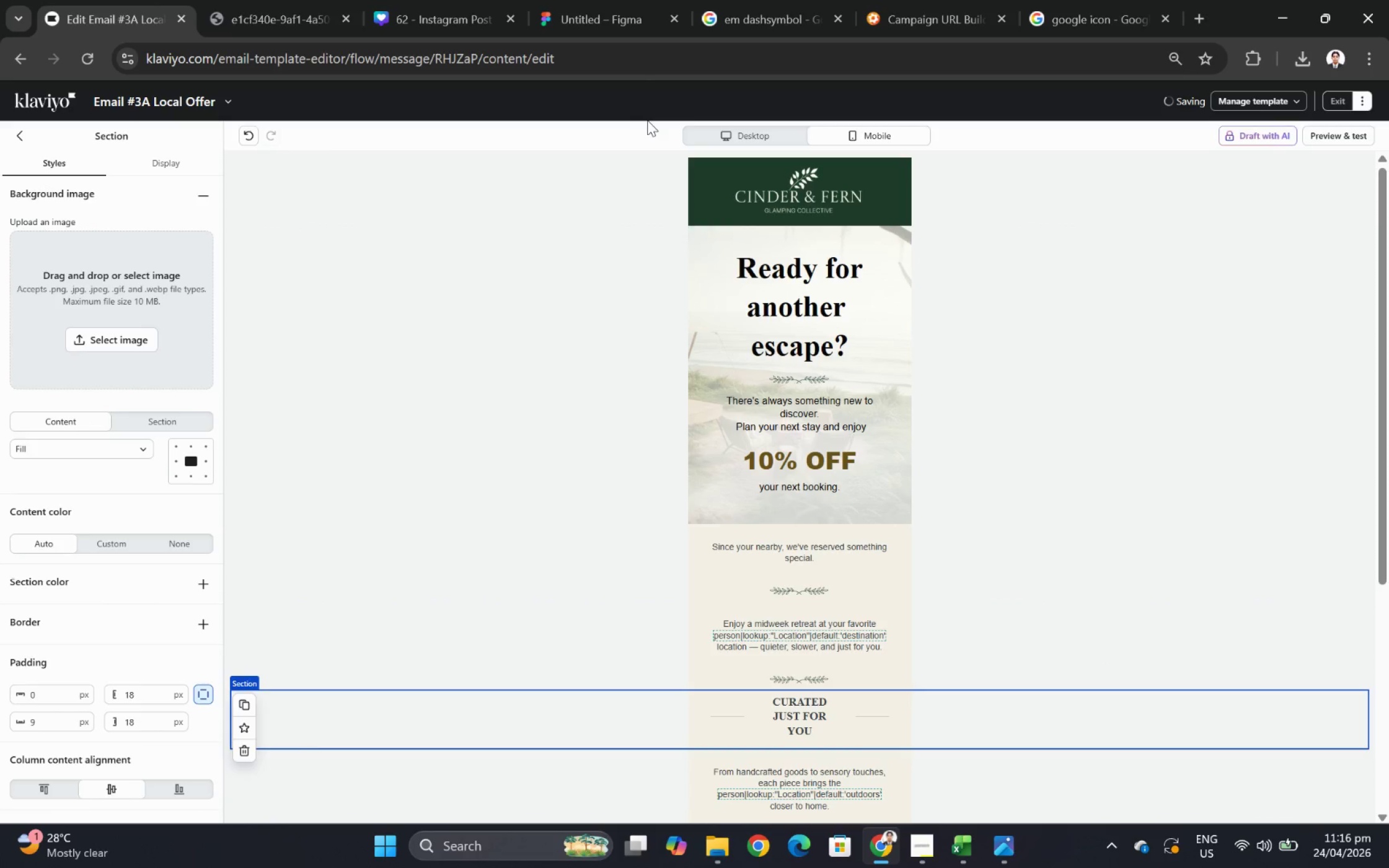 
left_click([729, 129])
 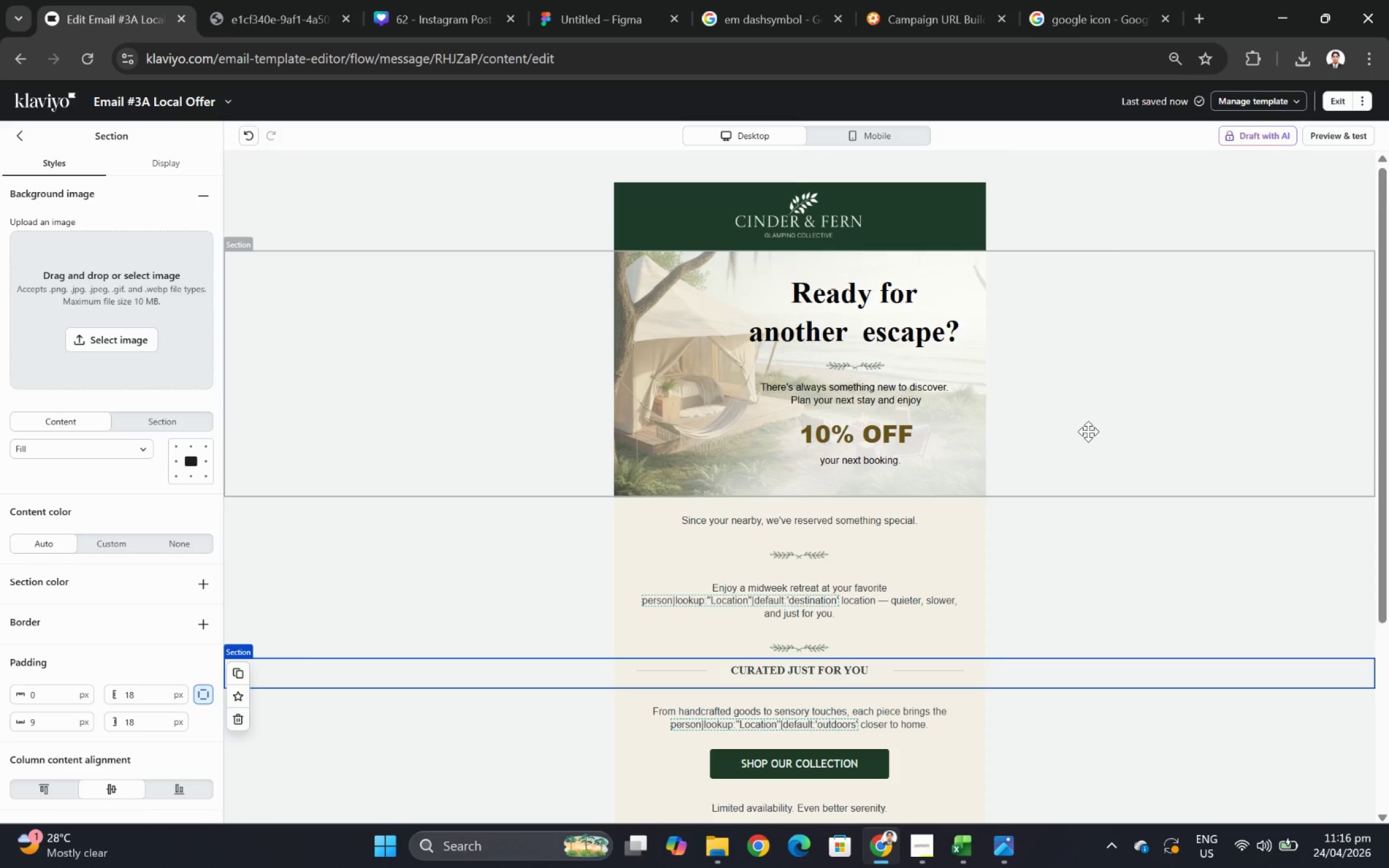 
wait(6.7)
 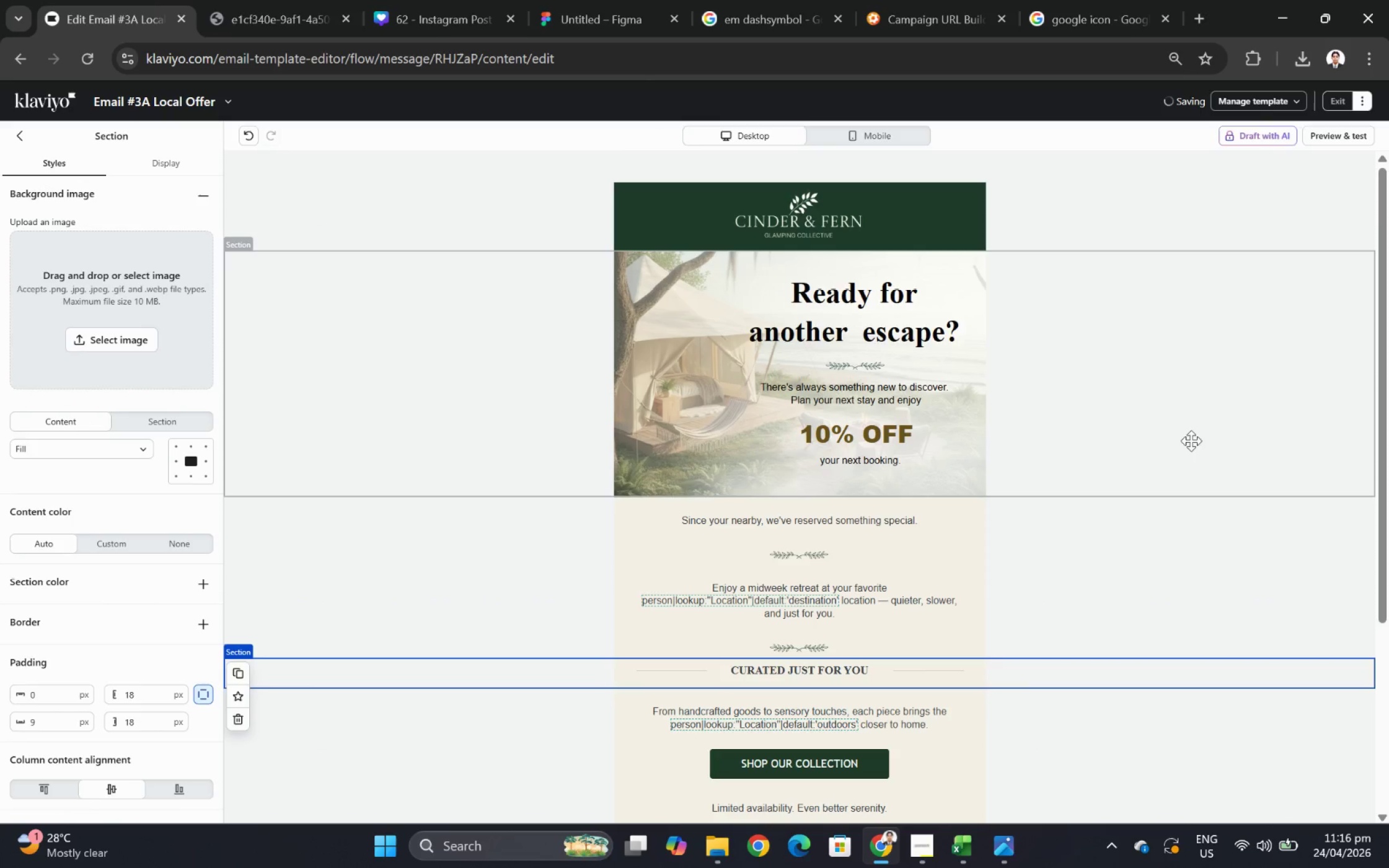 
double_click([866, 435])
 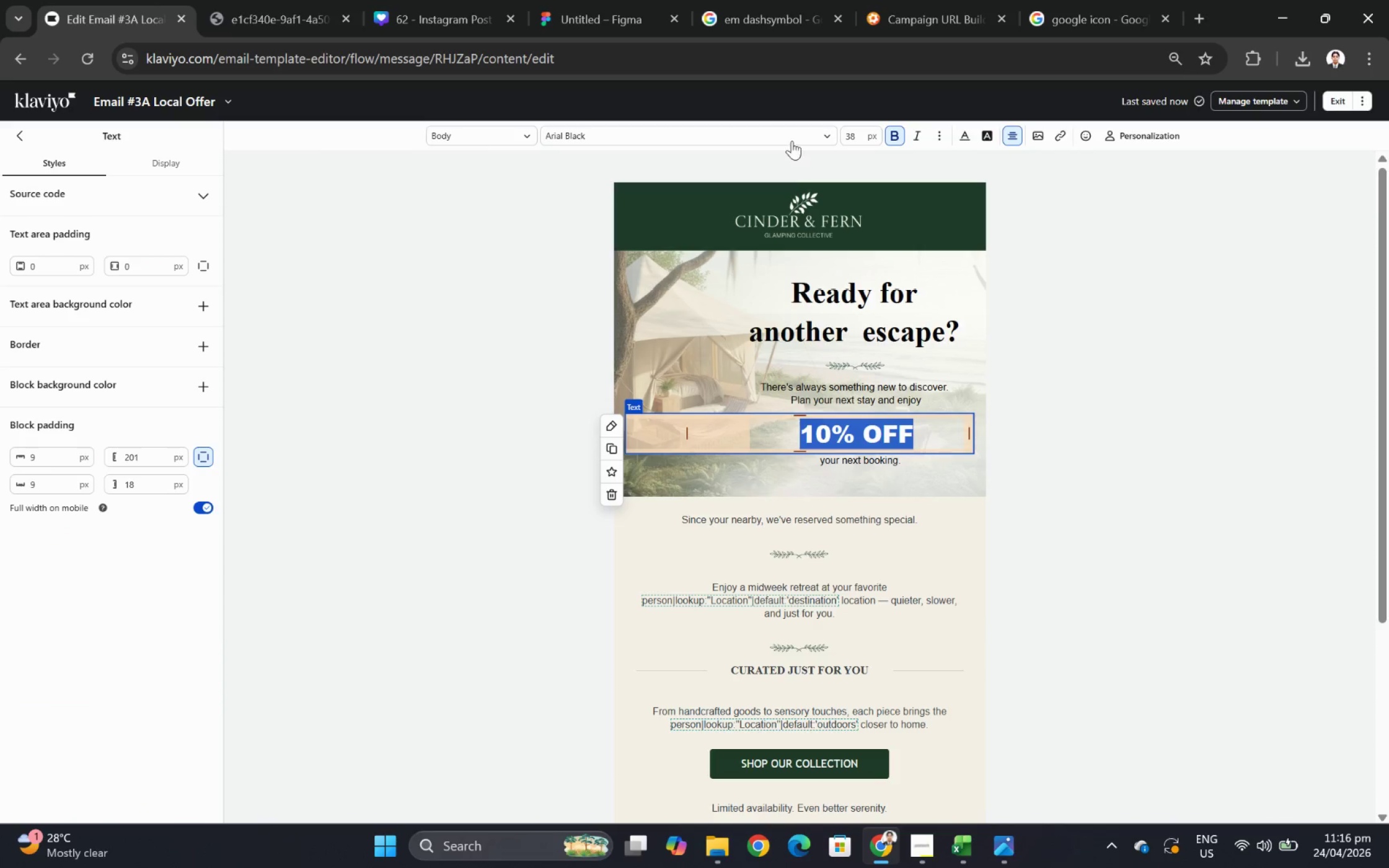 
left_click([823, 131])
 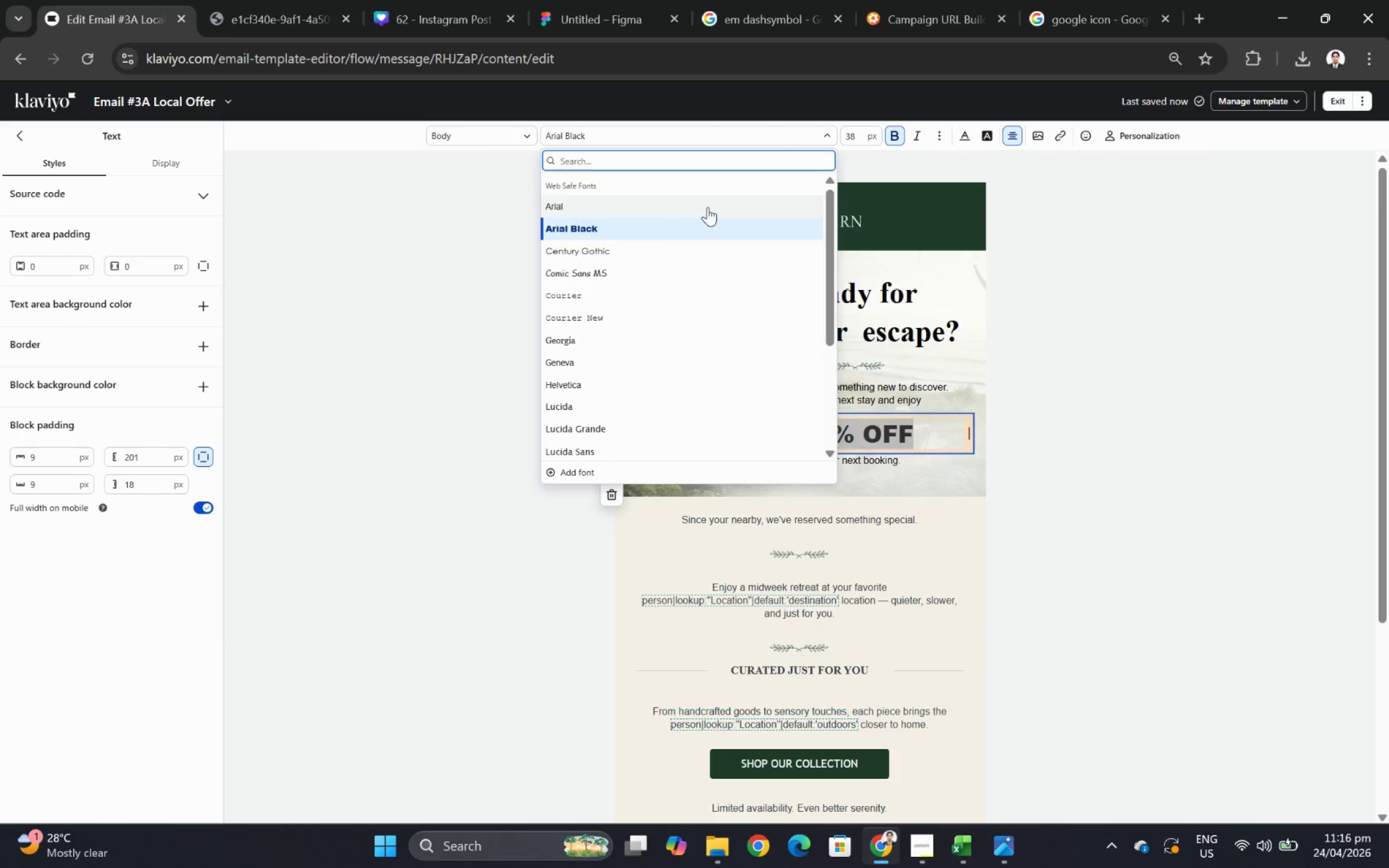 
left_click([707, 208])
 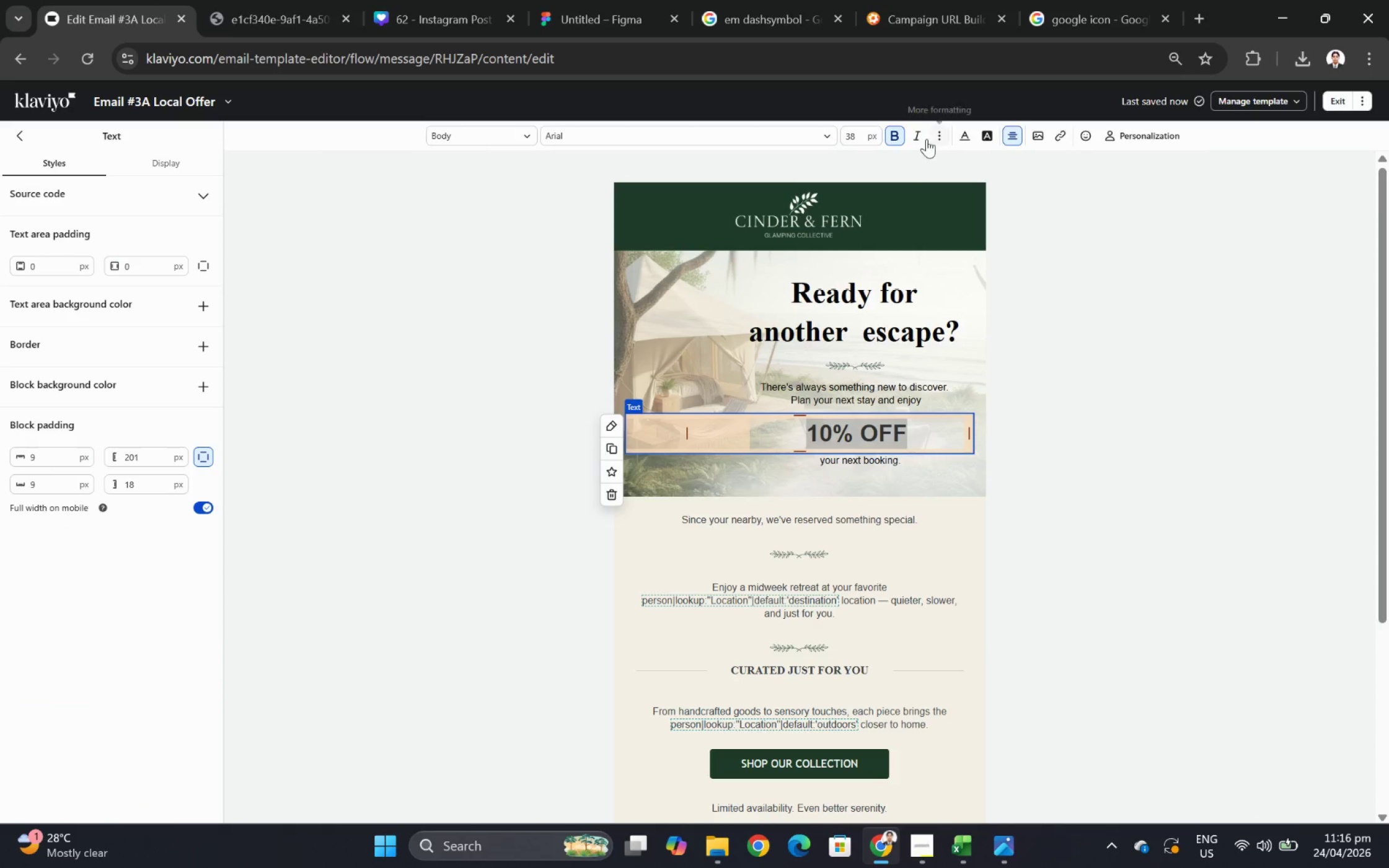 
left_click([1145, 483])
 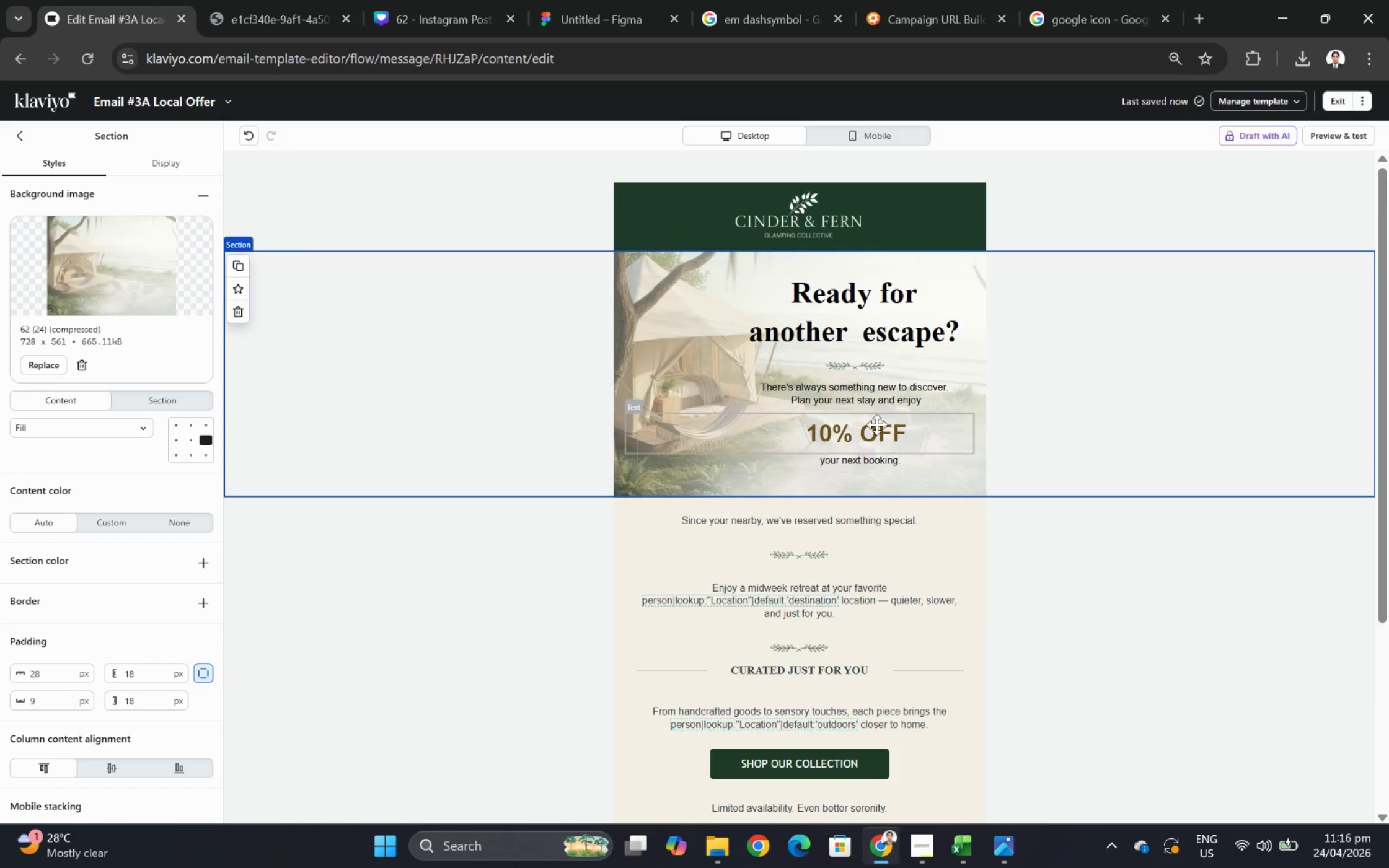 
double_click([875, 426])
 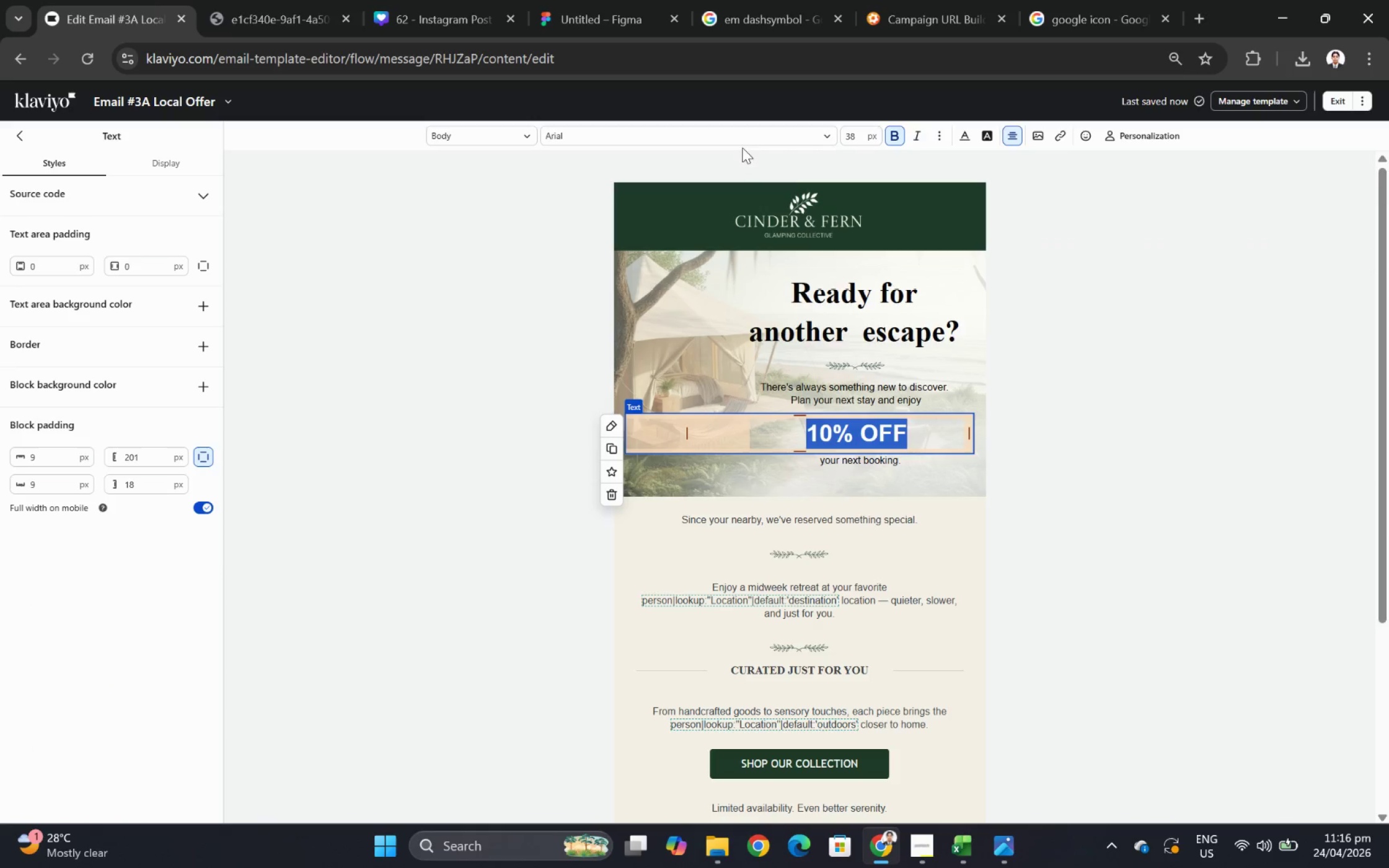 
left_click([797, 135])
 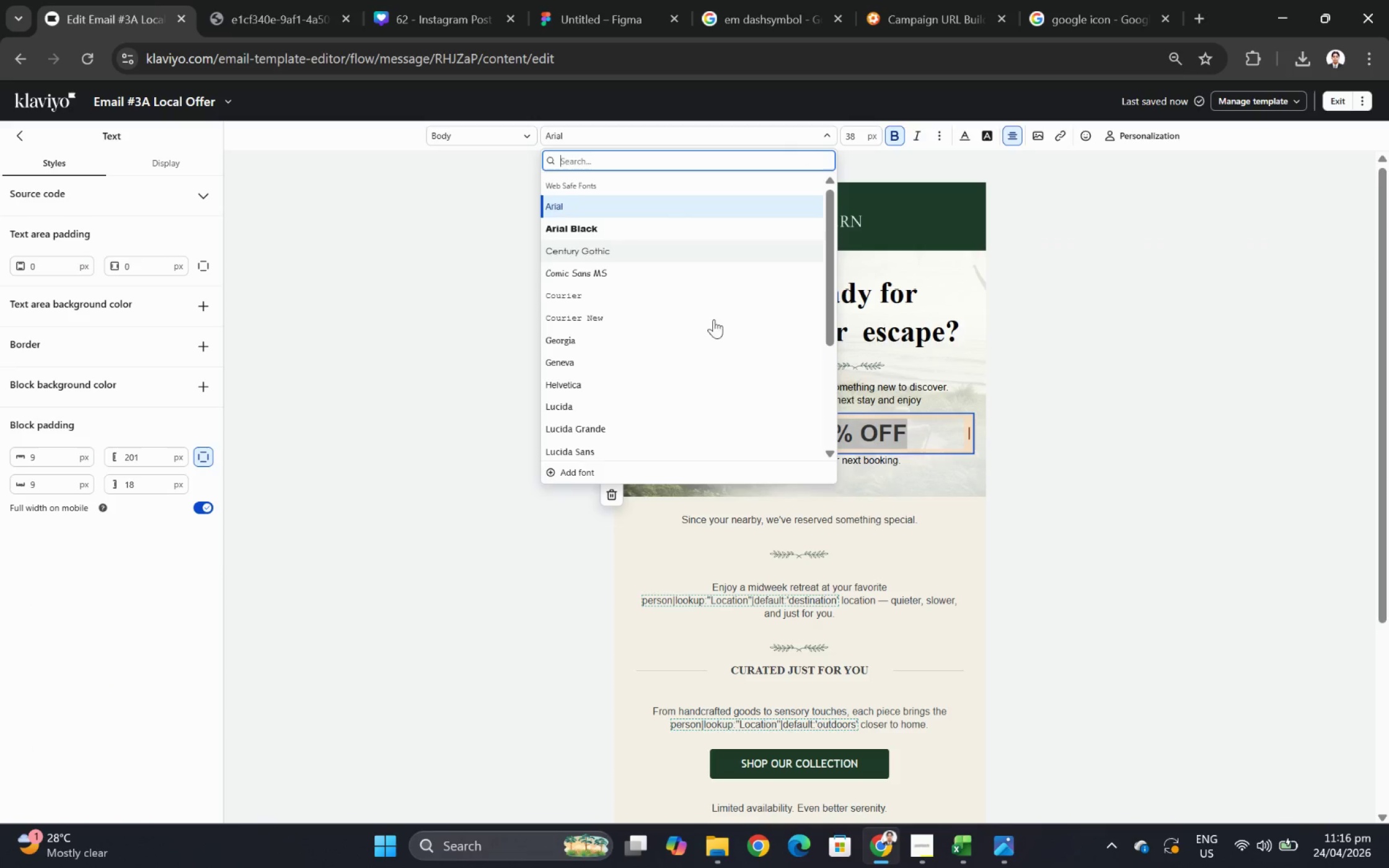 
scroll: coordinate [686, 397], scroll_direction: down, amount: 3.0
 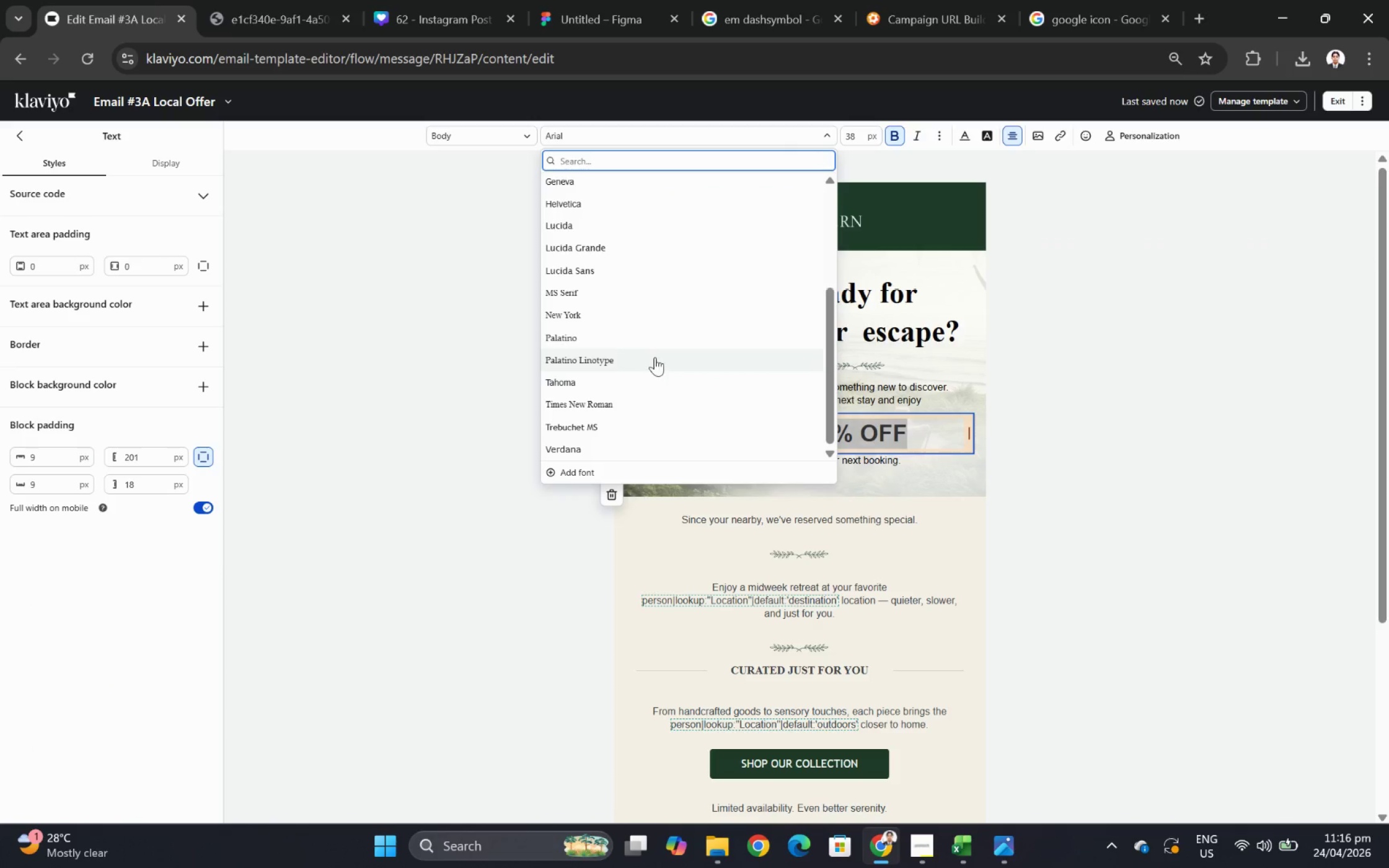 
left_click([666, 284])
 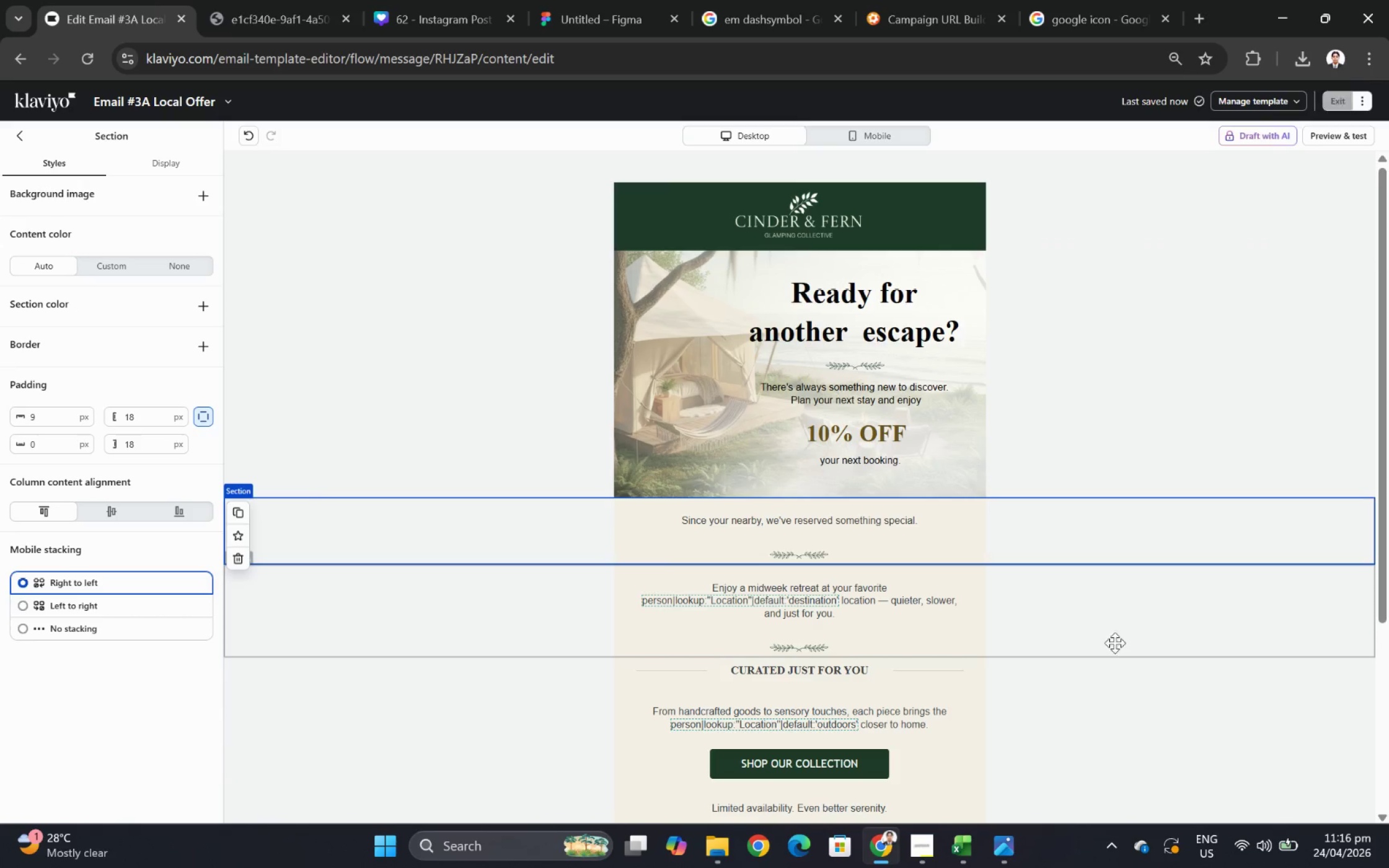 
left_click([1116, 685])
 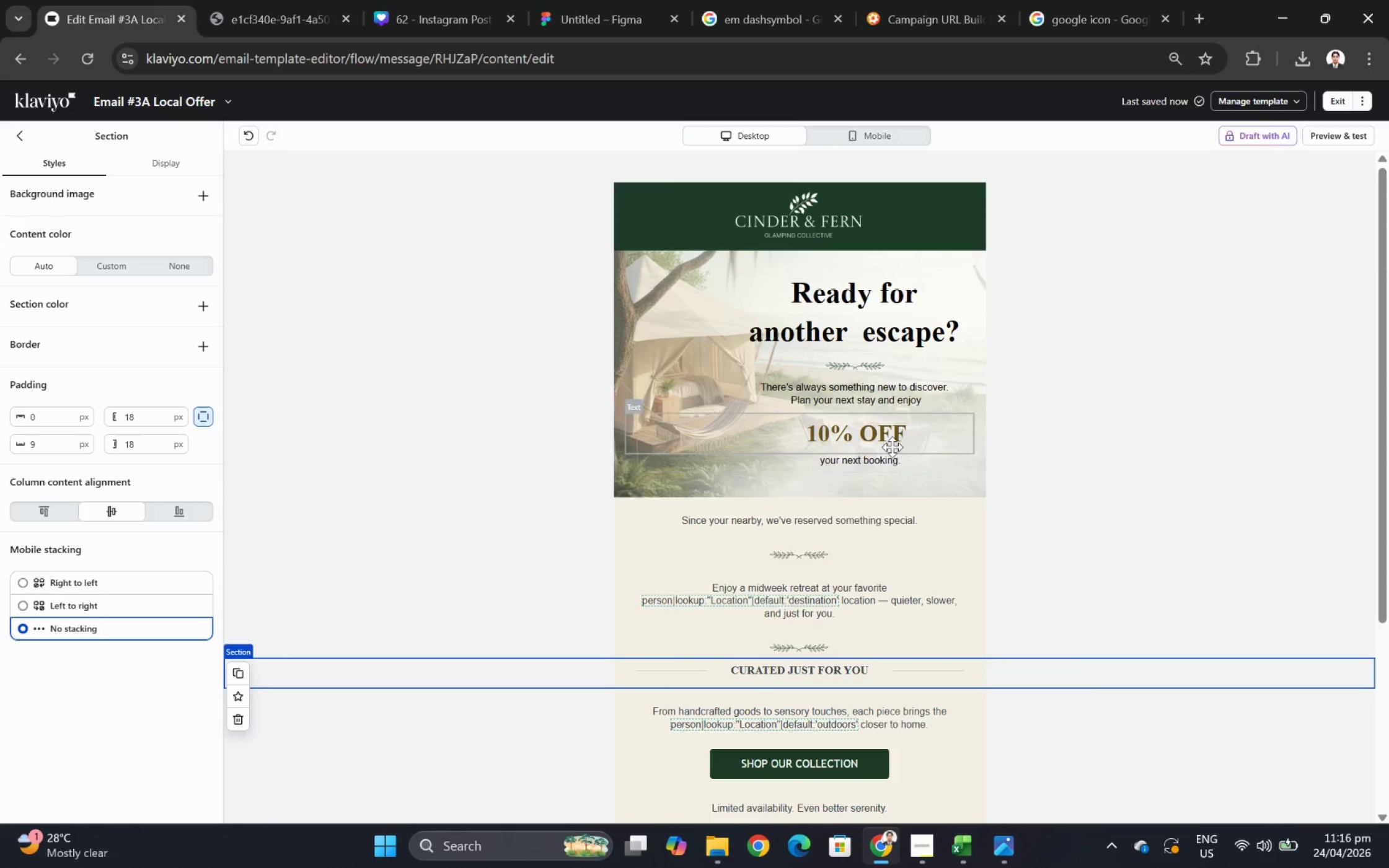 
left_click([906, 462])
 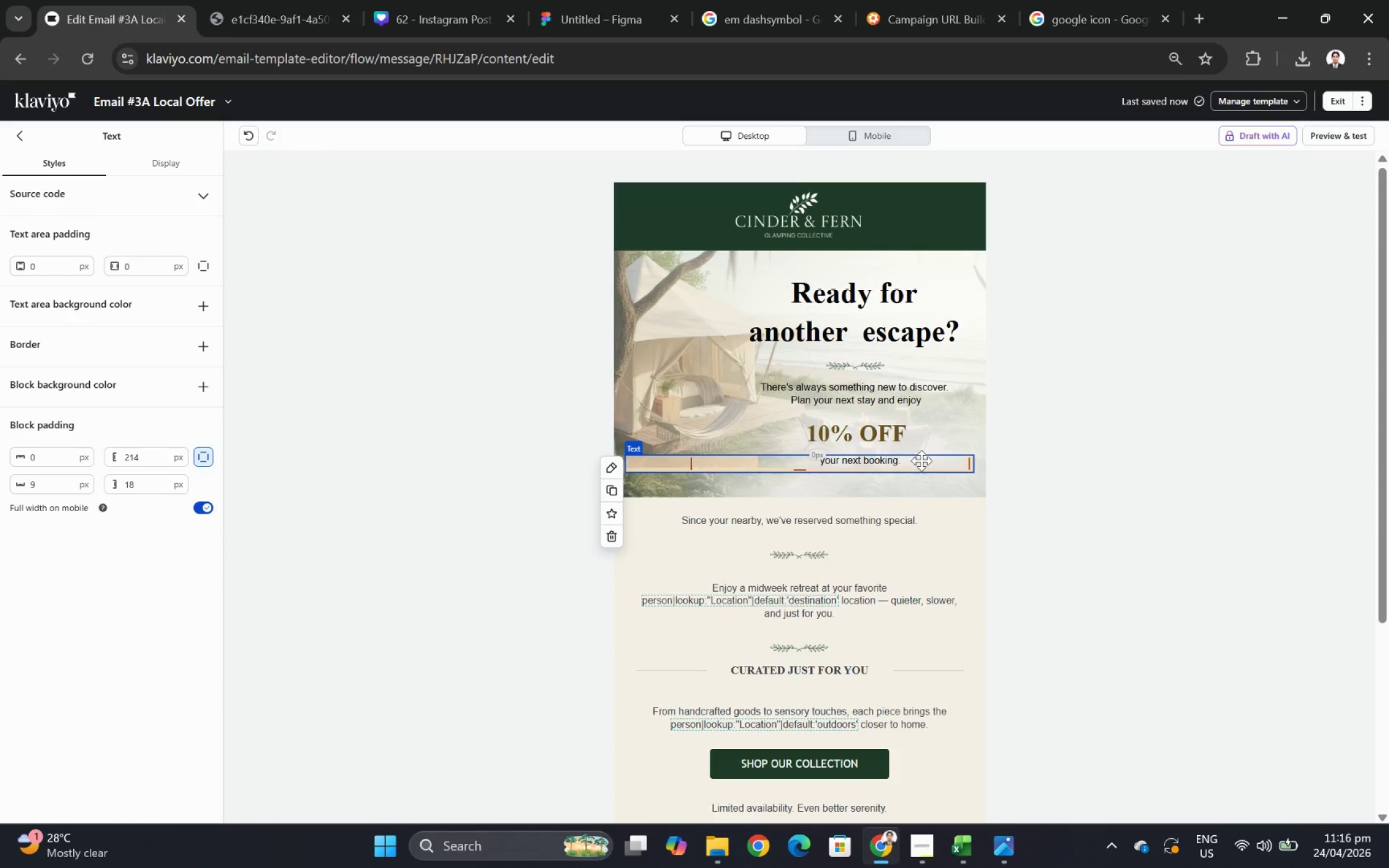 
double_click([921, 461])
 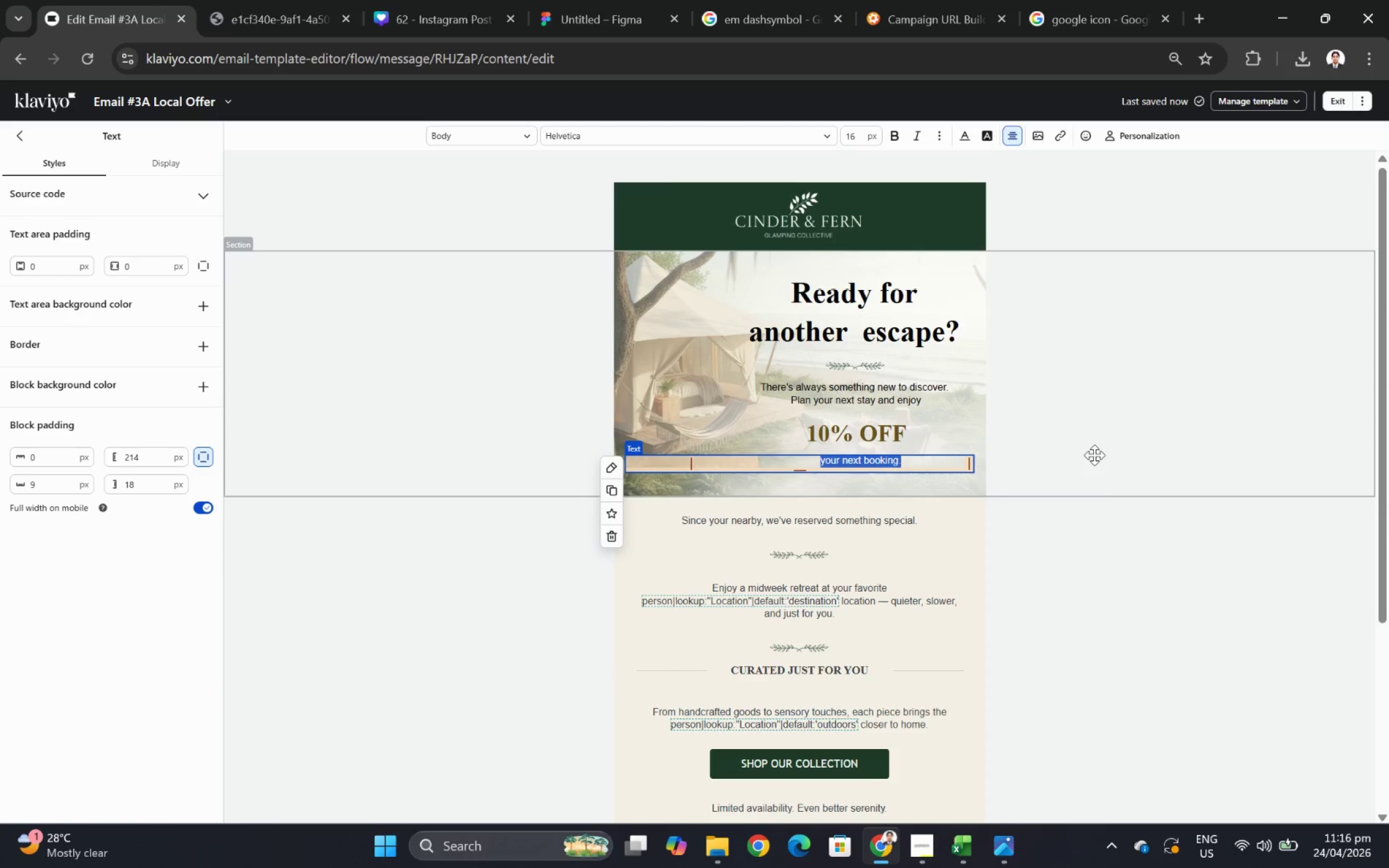 
left_click([1093, 455])
 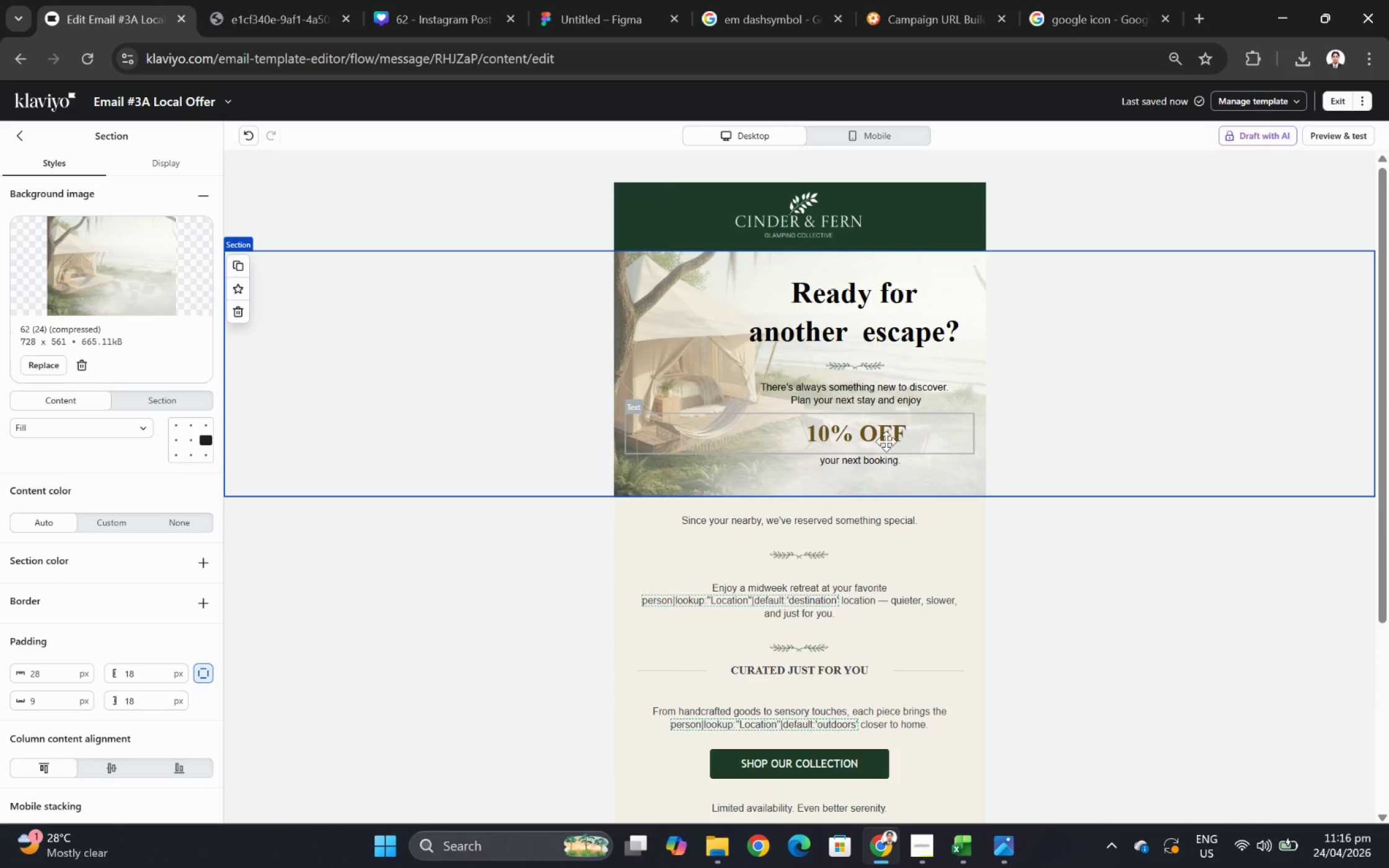 
left_click([886, 435])
 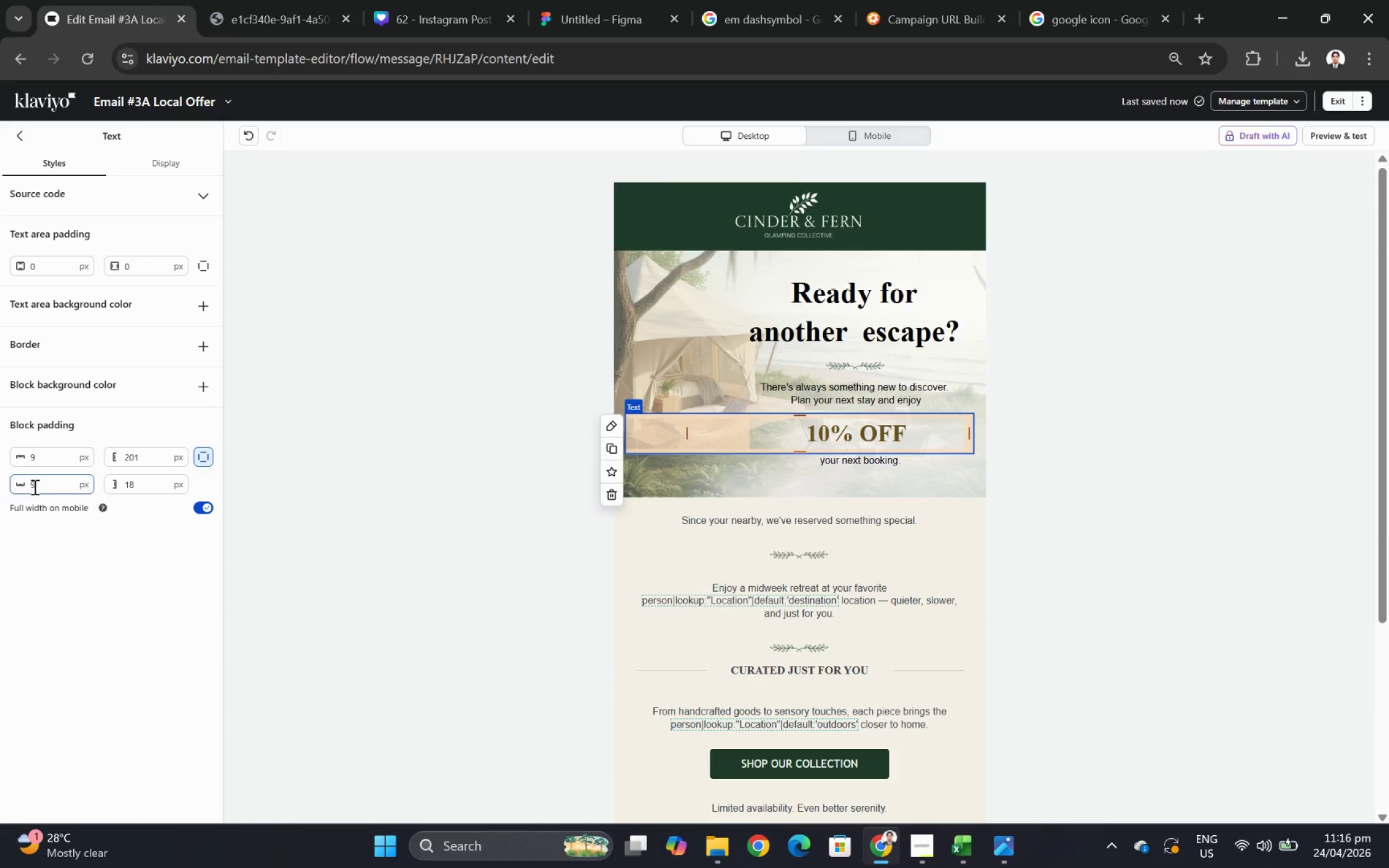 
double_click([33, 486])
 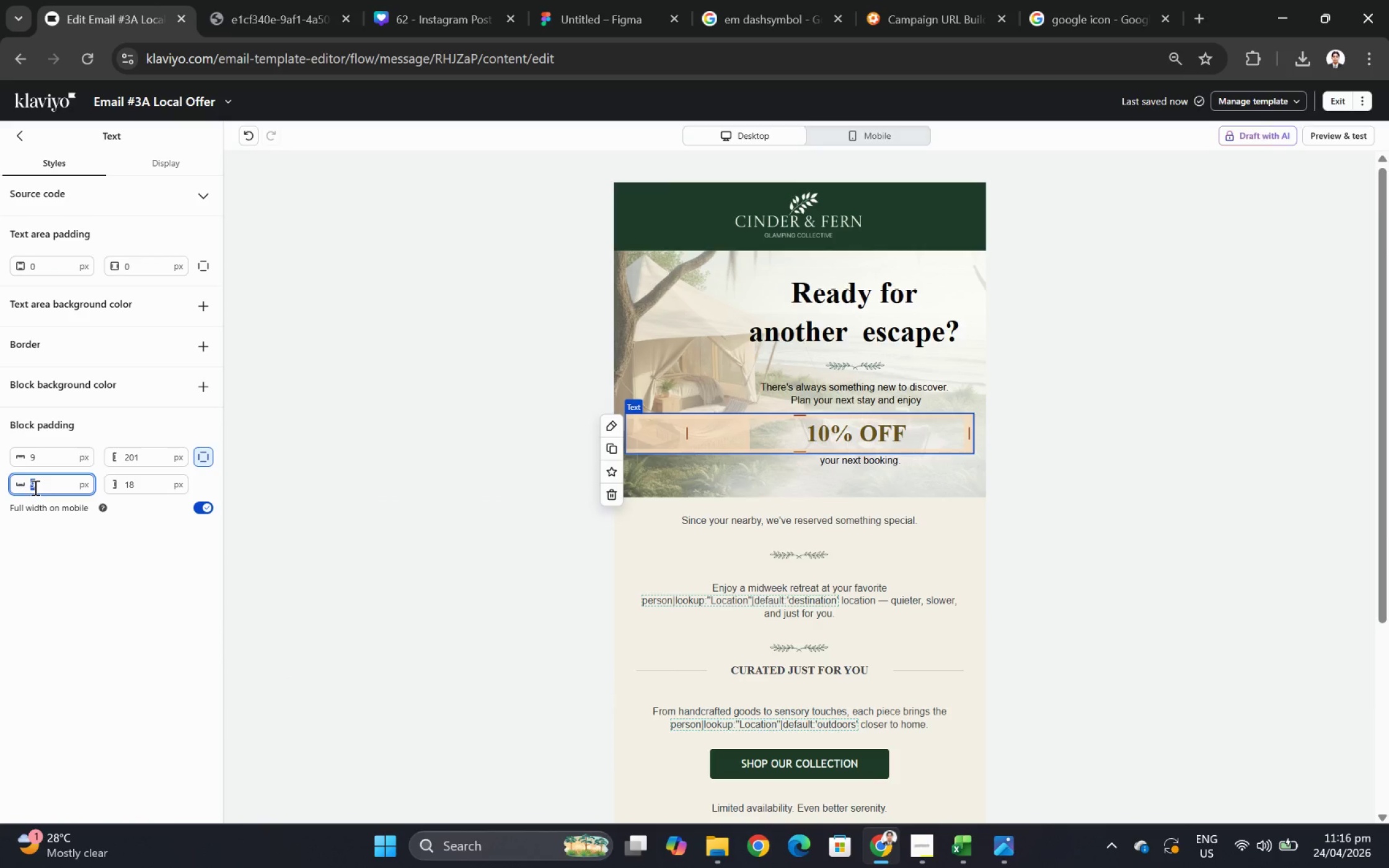 
key(Numpad0)
 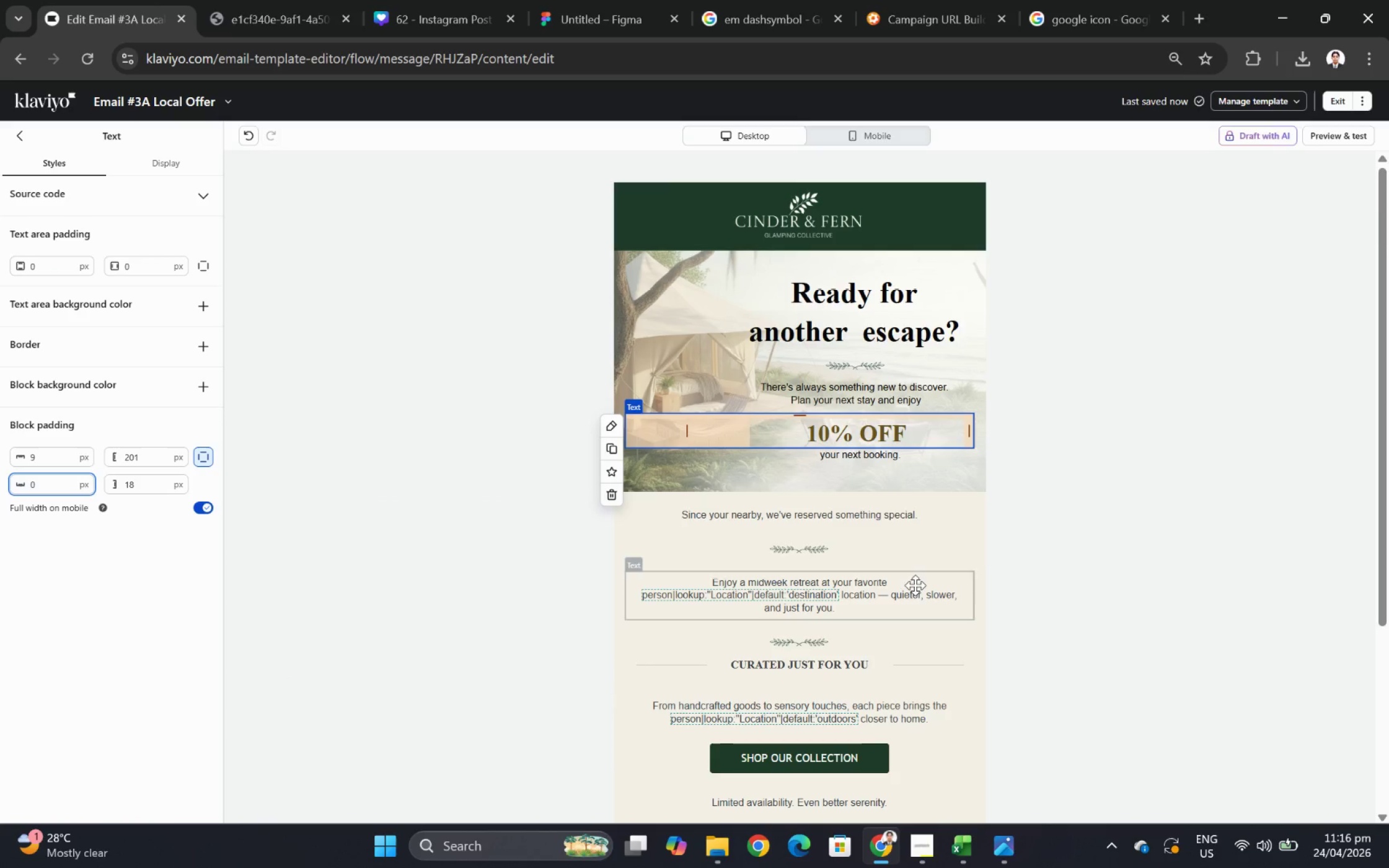 
left_click([1192, 585])
 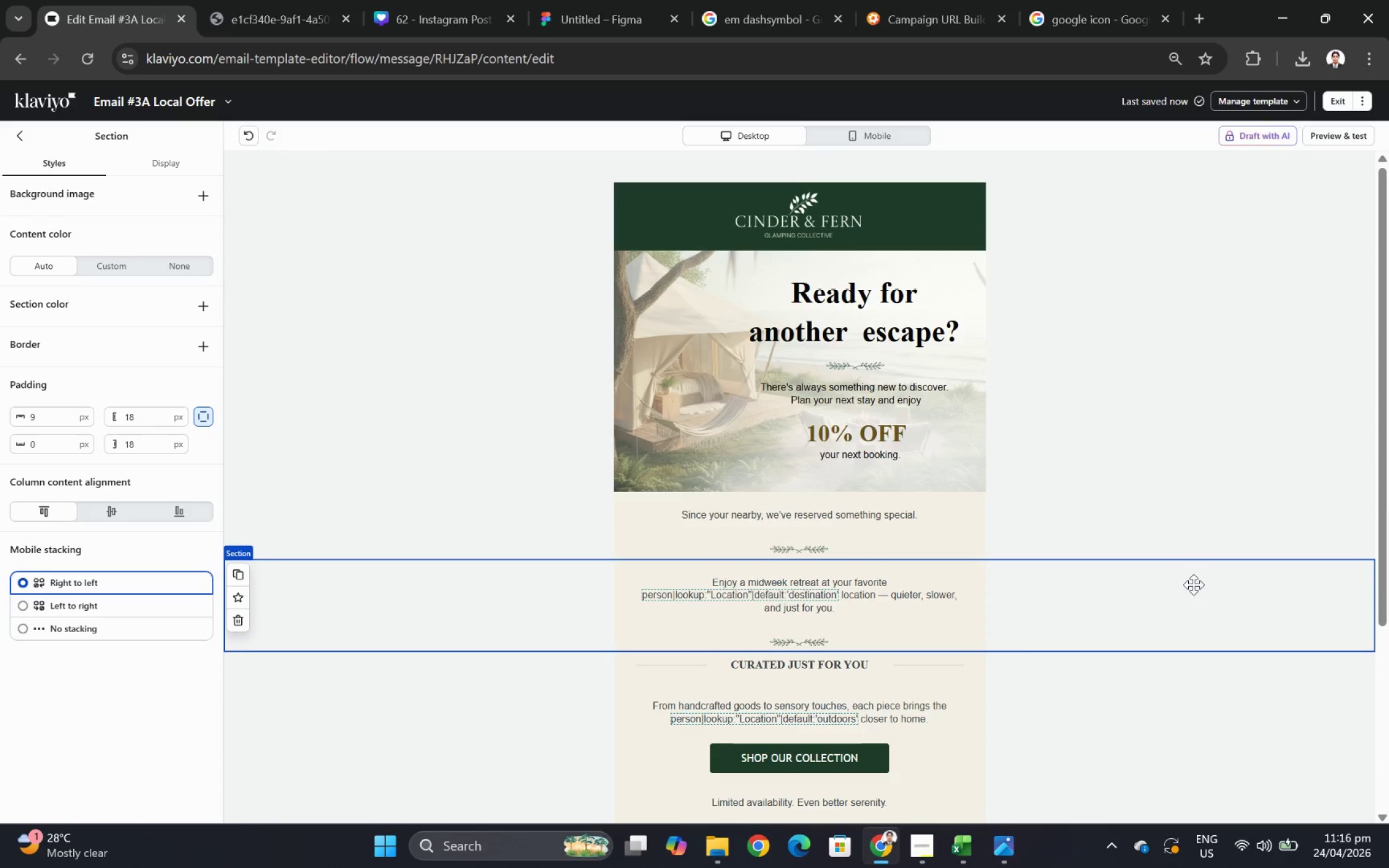 
left_click([875, 148])
 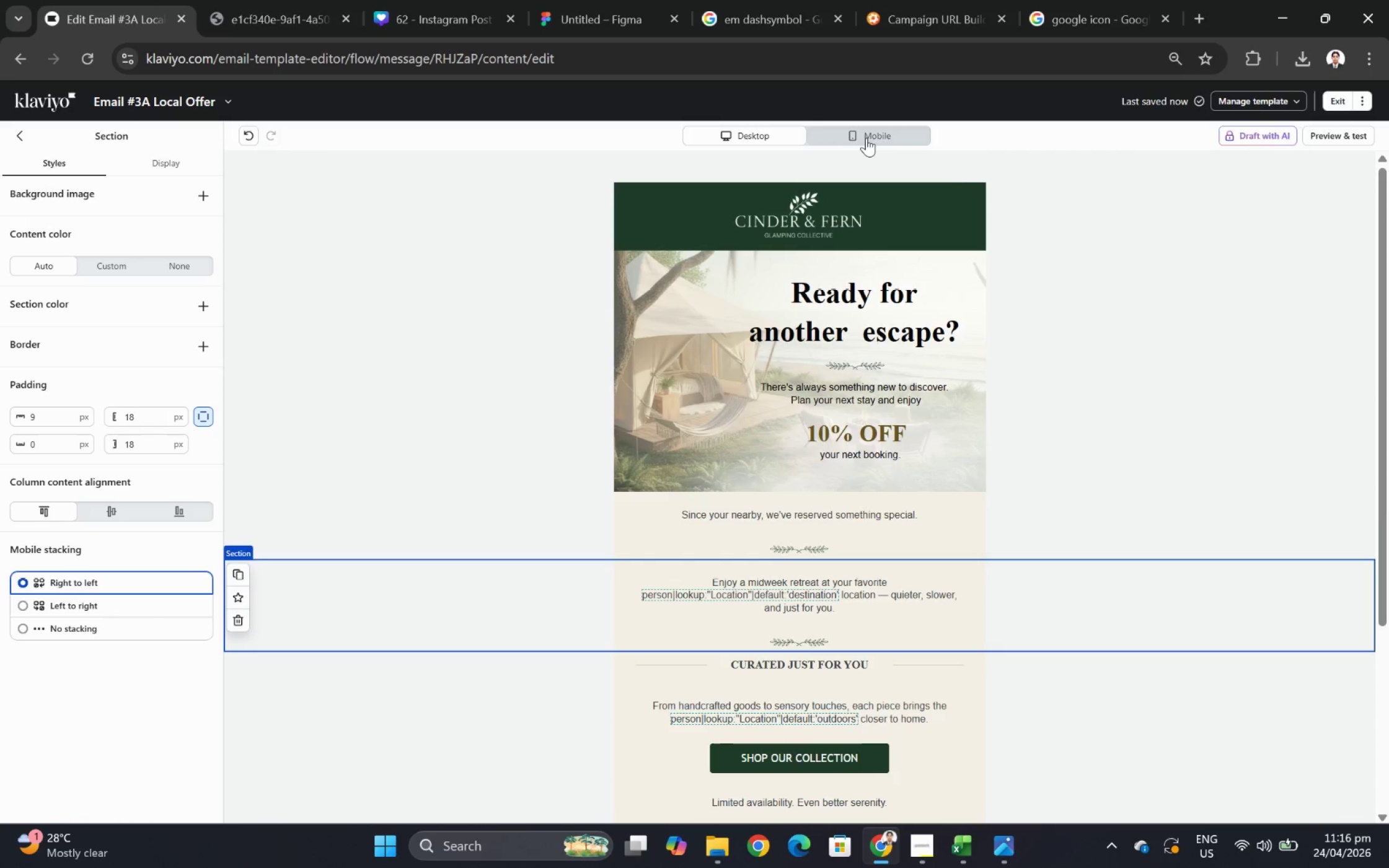 
left_click([866, 138])
 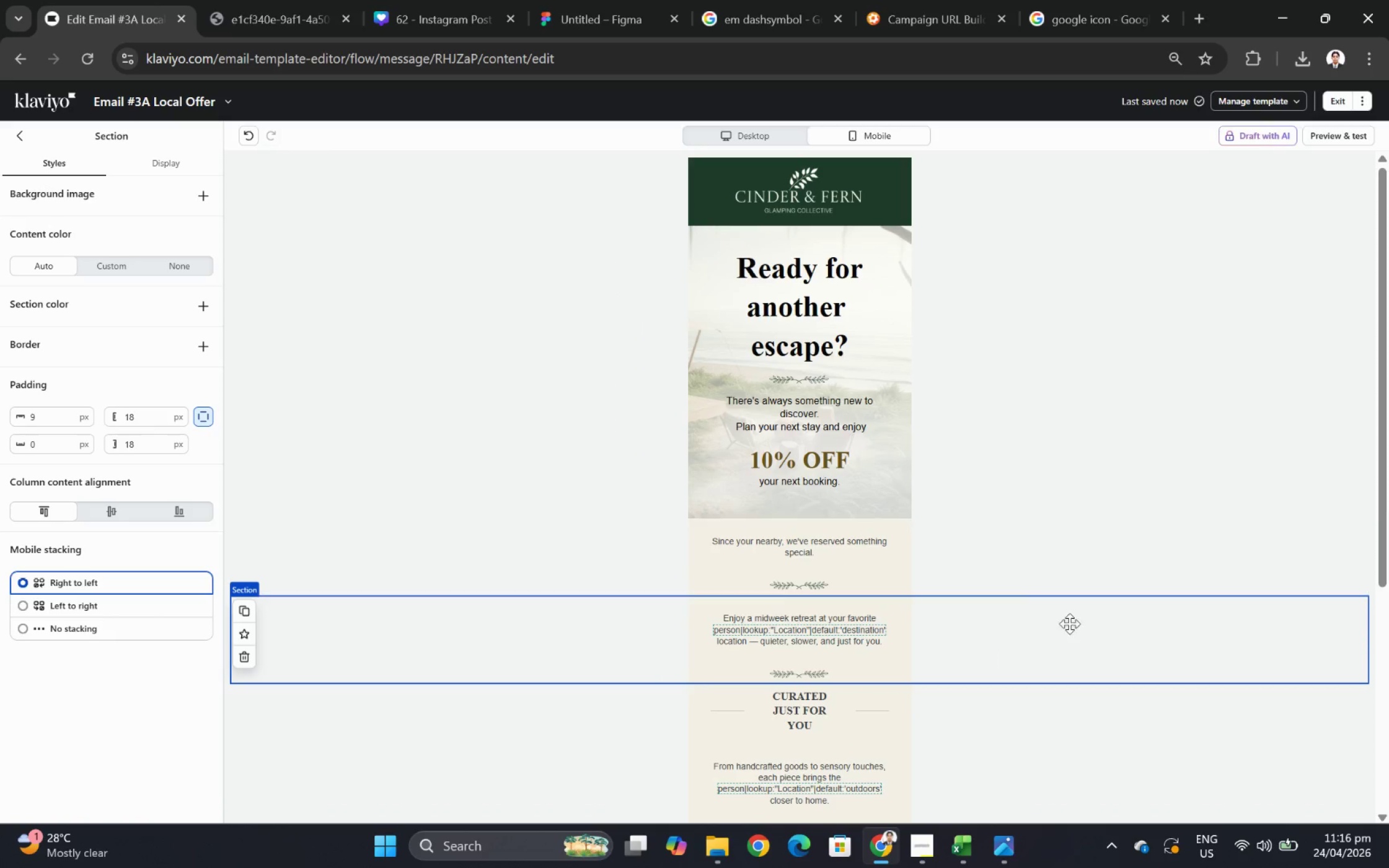 
left_click([1072, 630])
 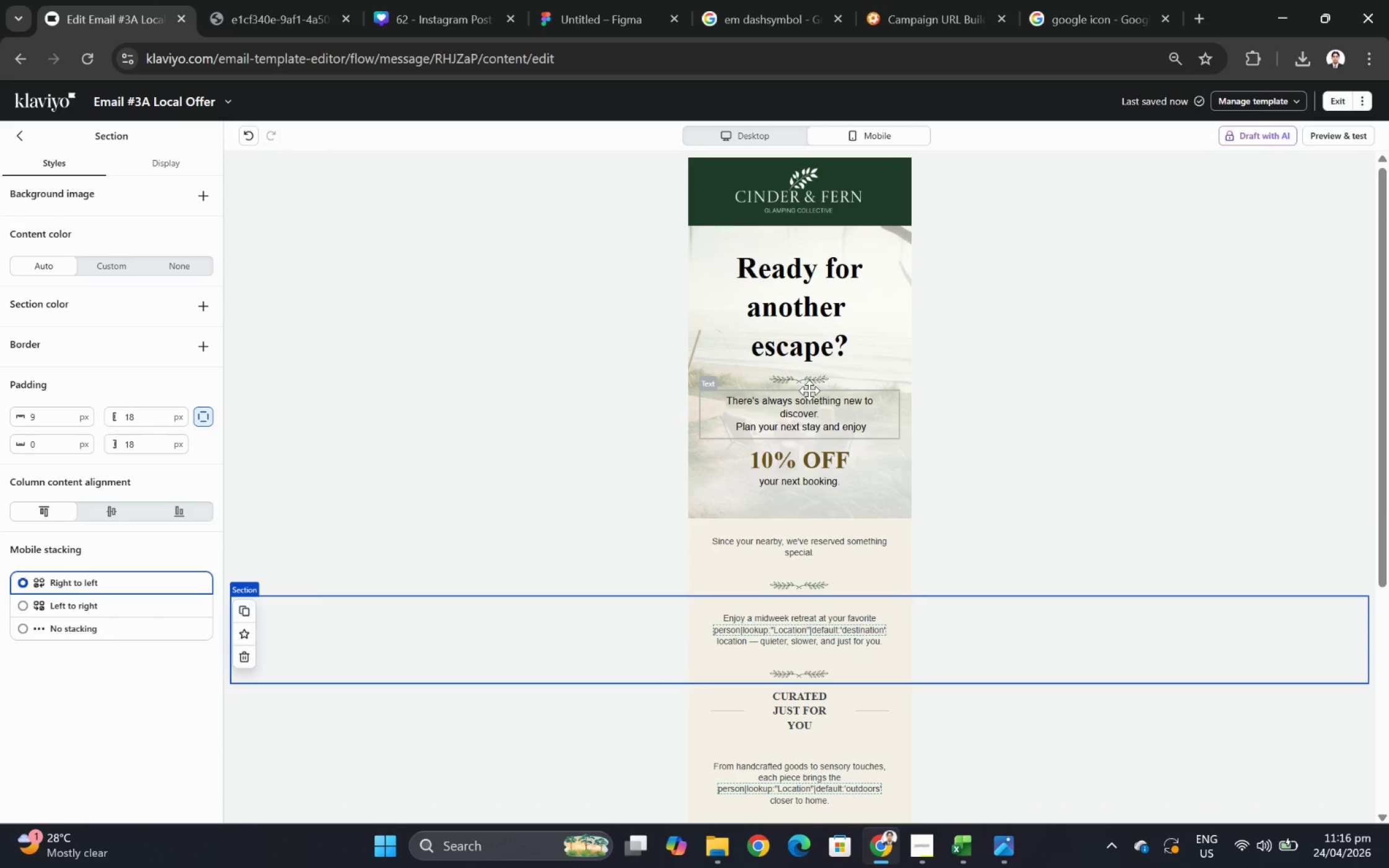 
left_click([816, 408])
 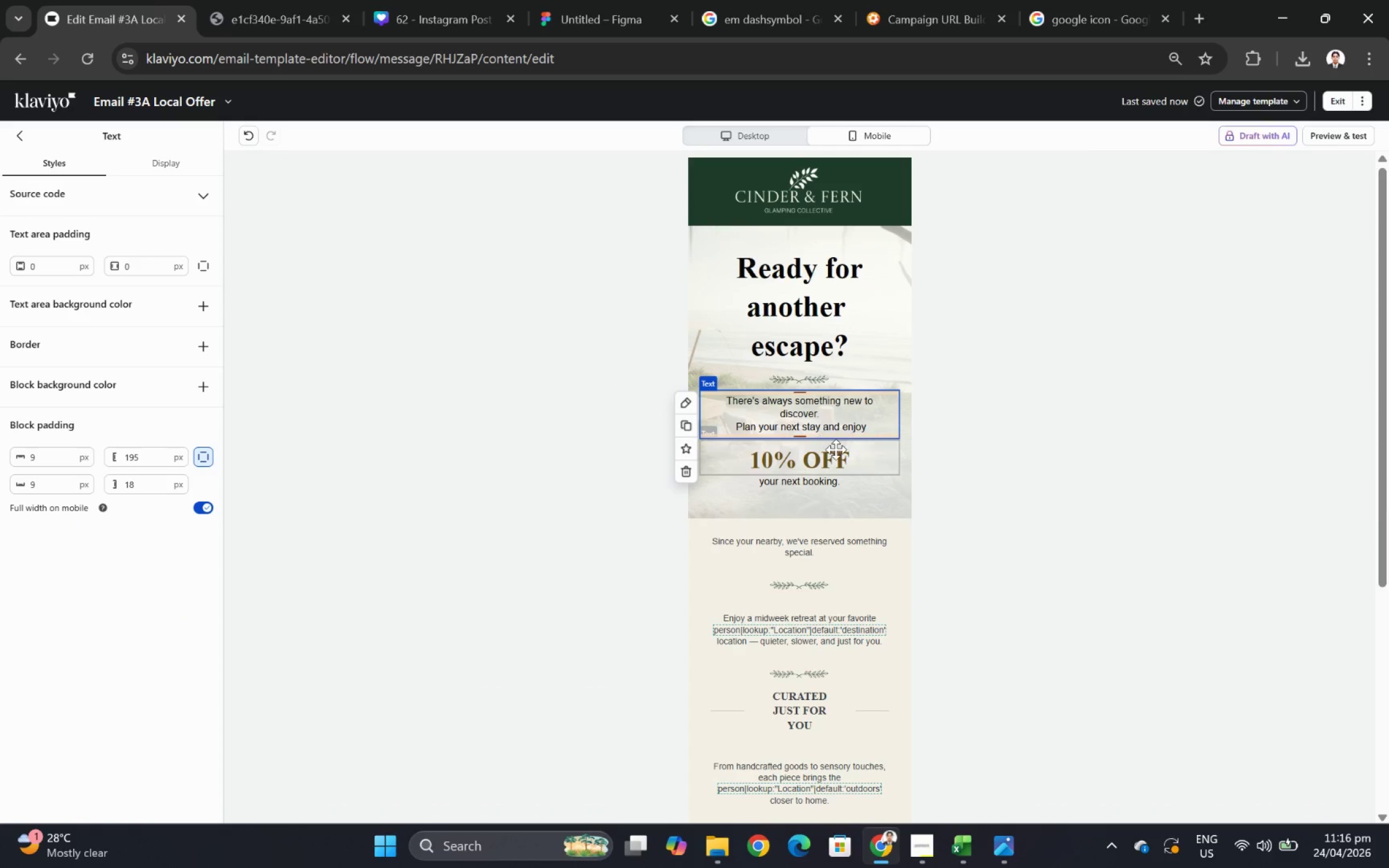 
left_click([836, 449])
 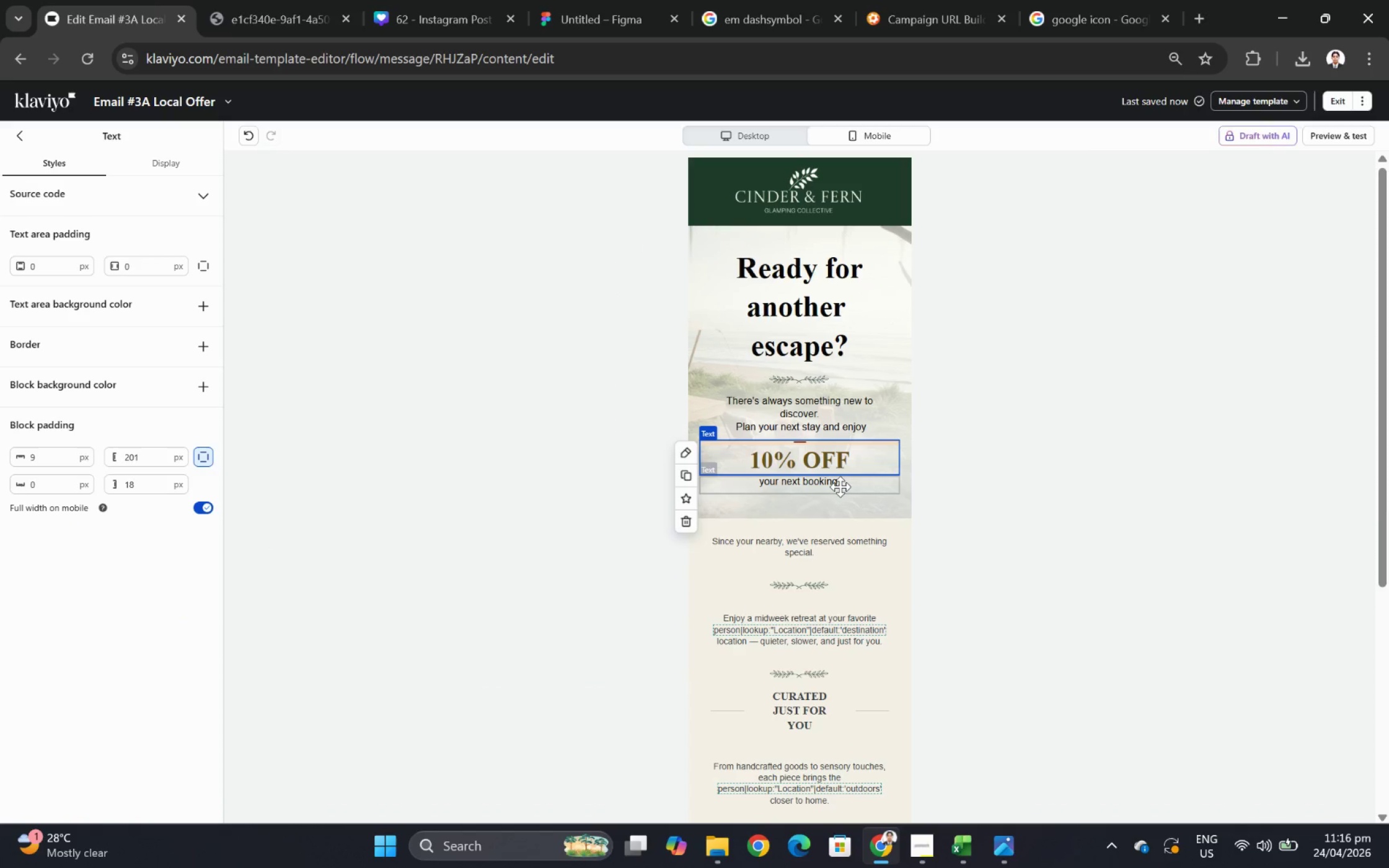 
left_click([840, 486])
 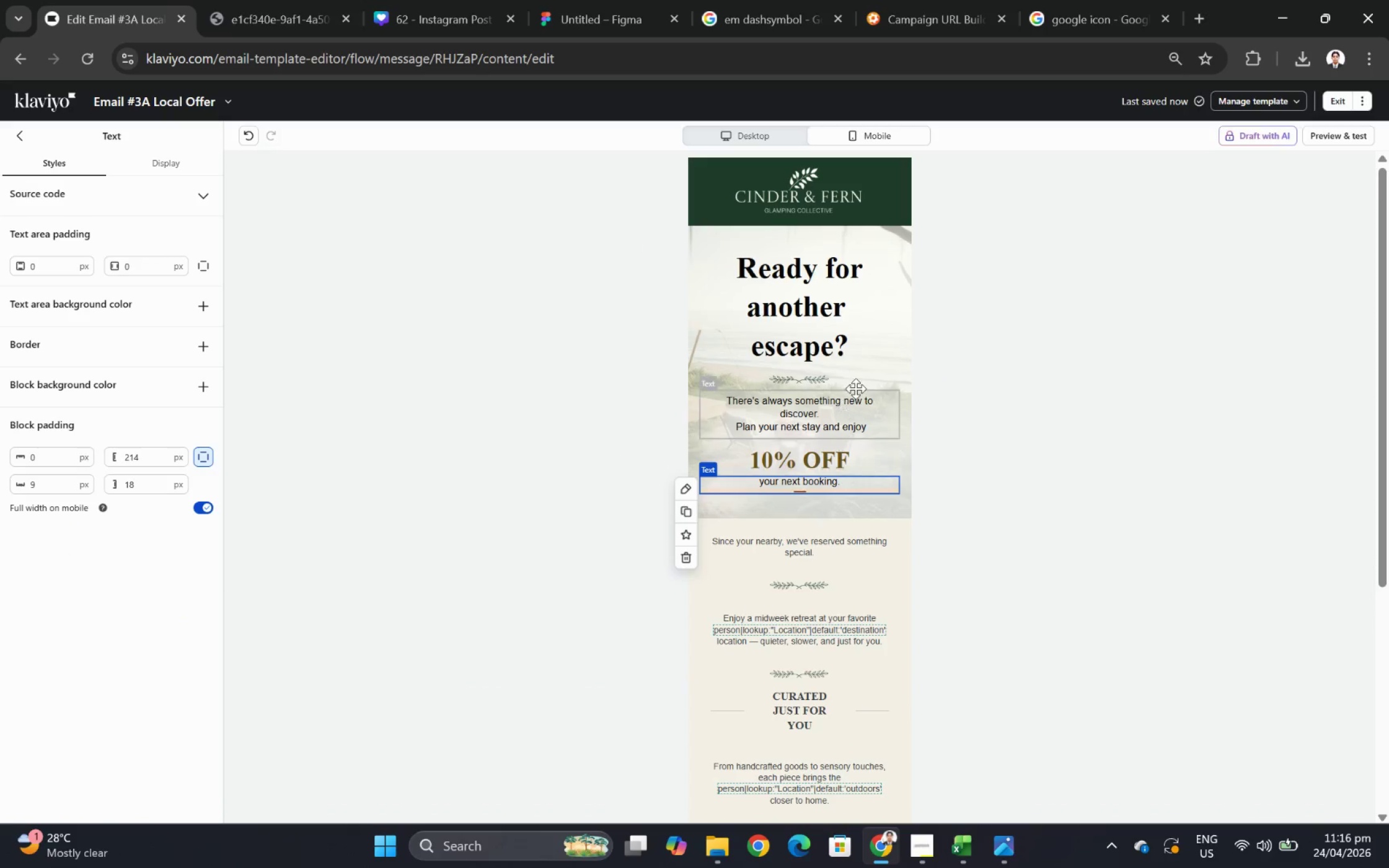 
left_click([863, 359])
 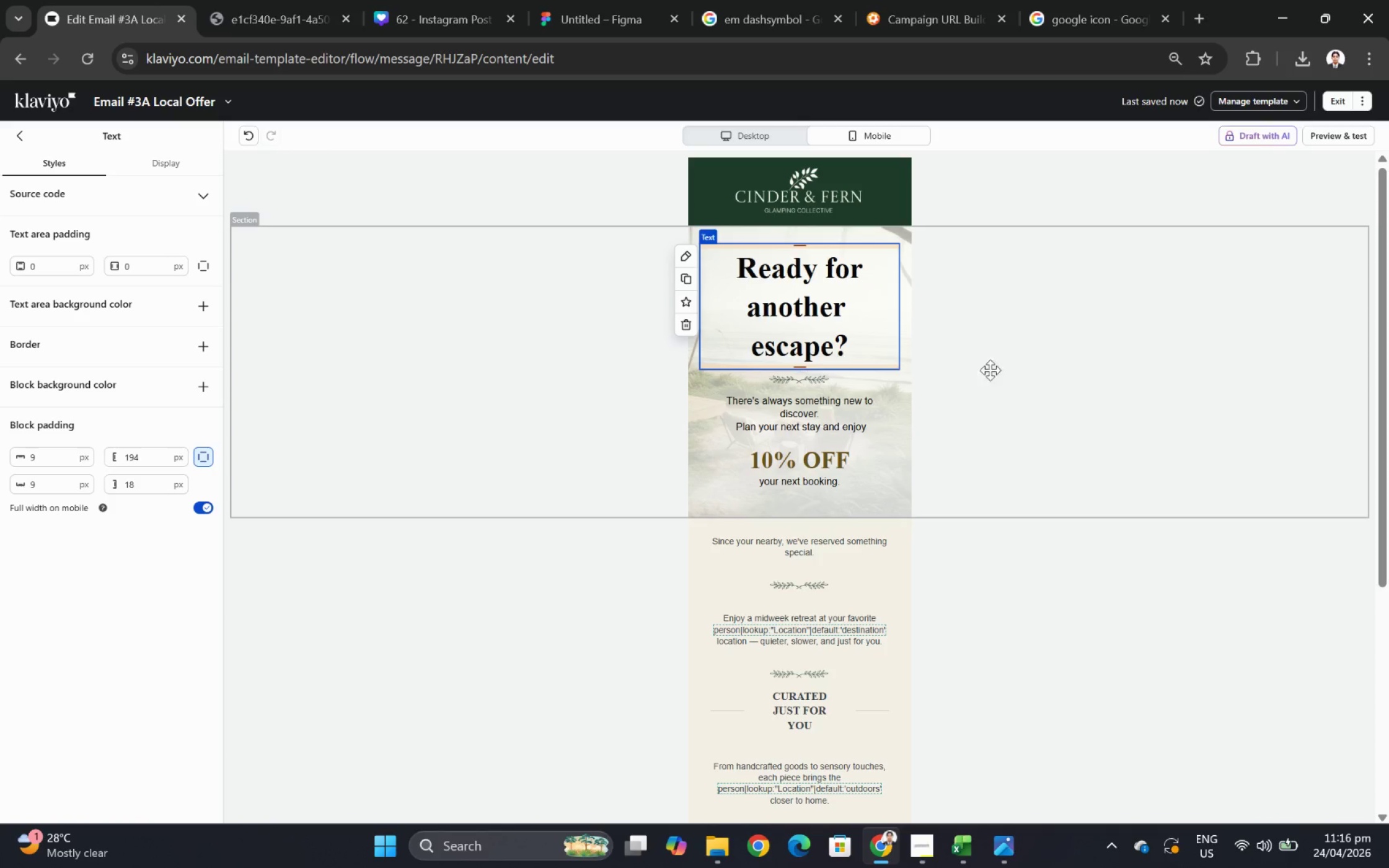 
left_click([1006, 370])
 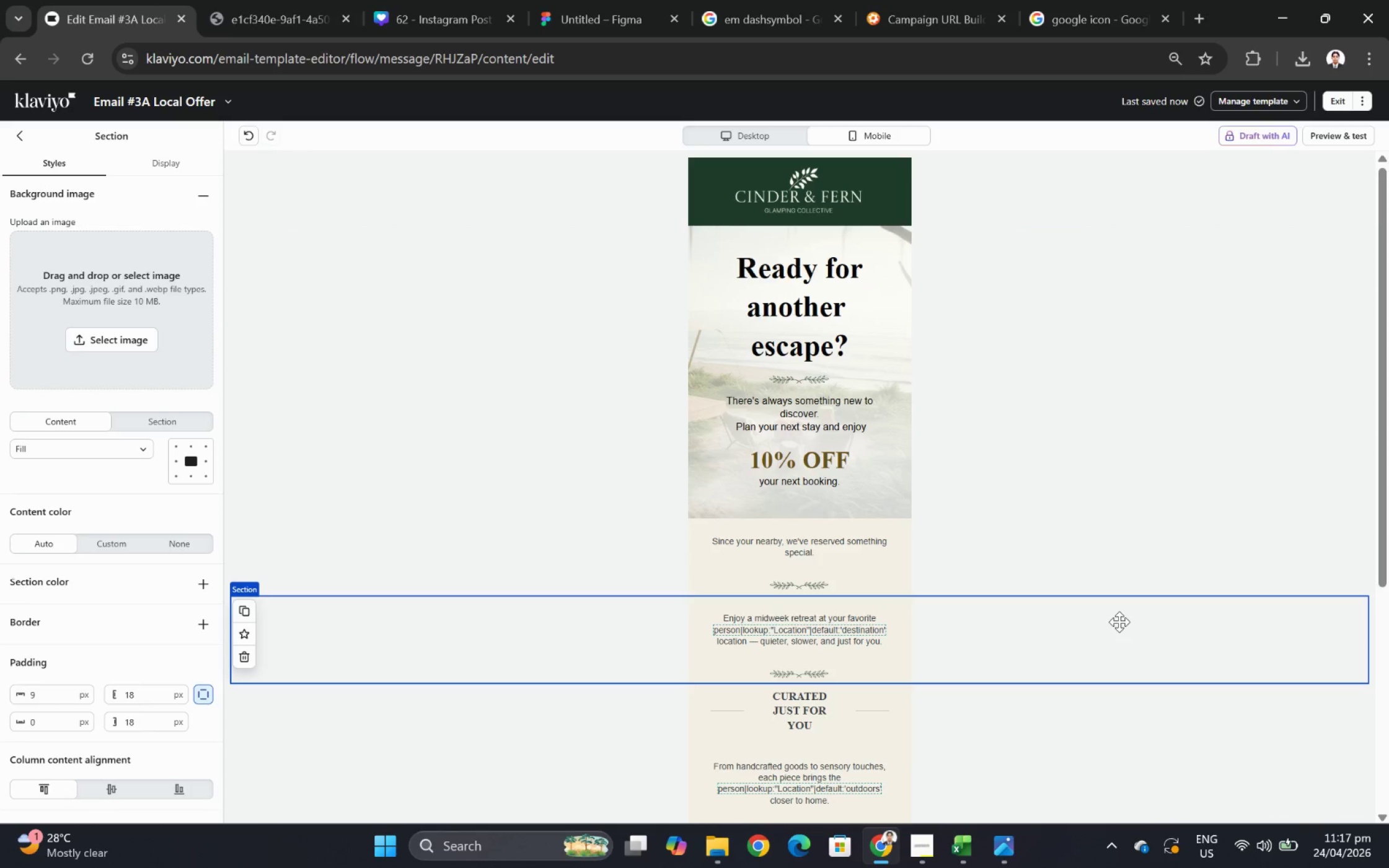 
wait(28.72)
 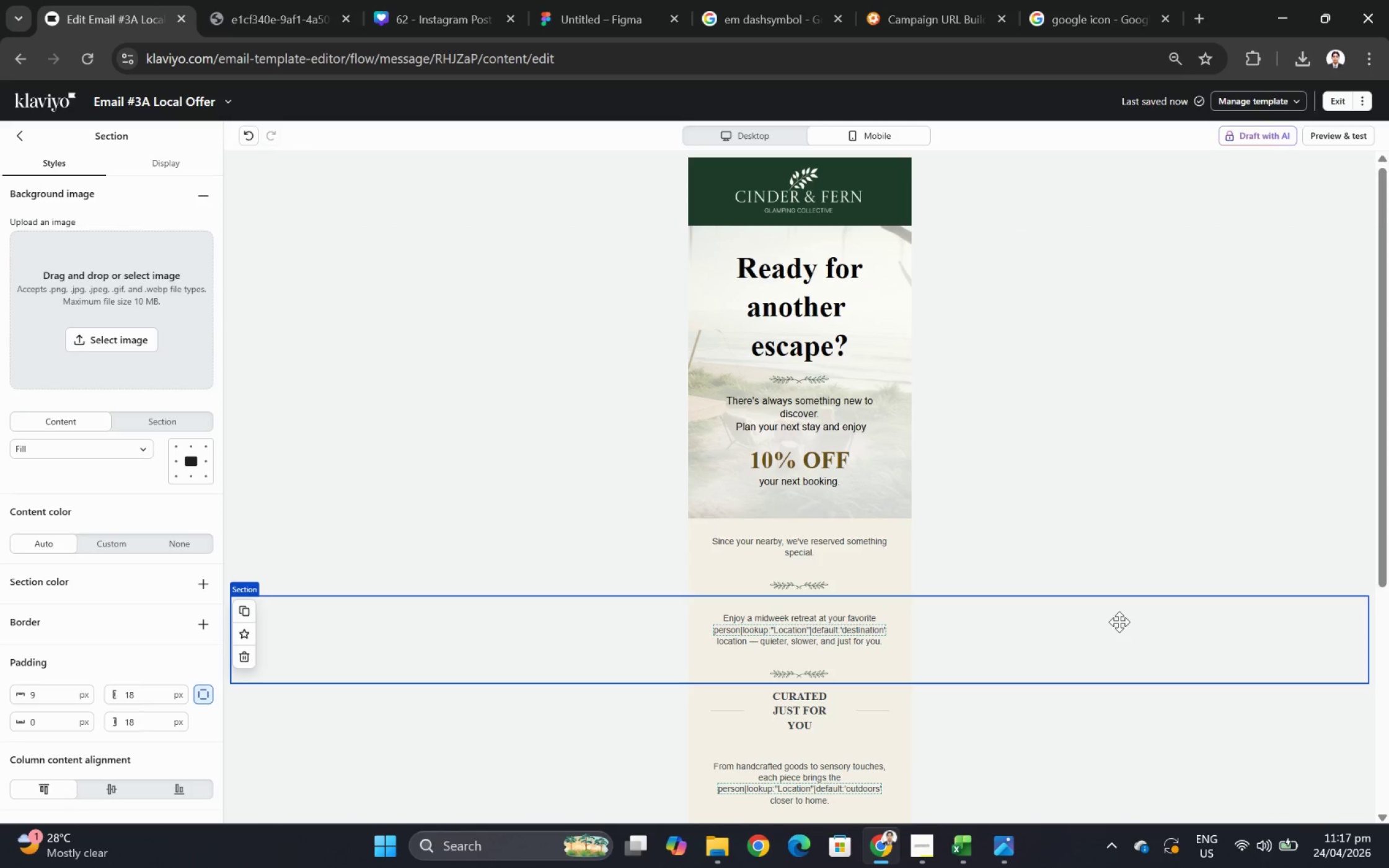 
left_click([1181, 705])
 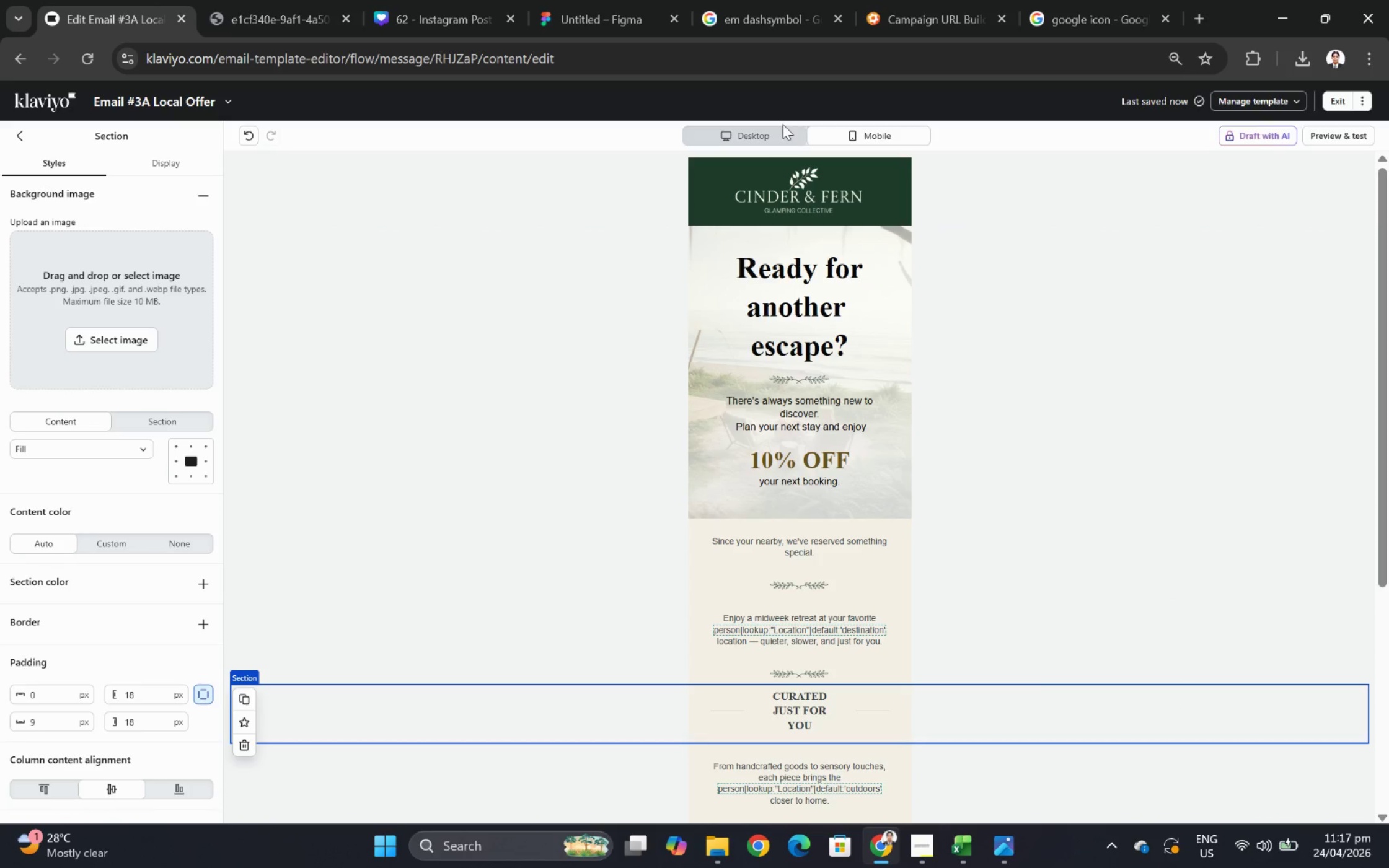 
left_click([777, 138])
 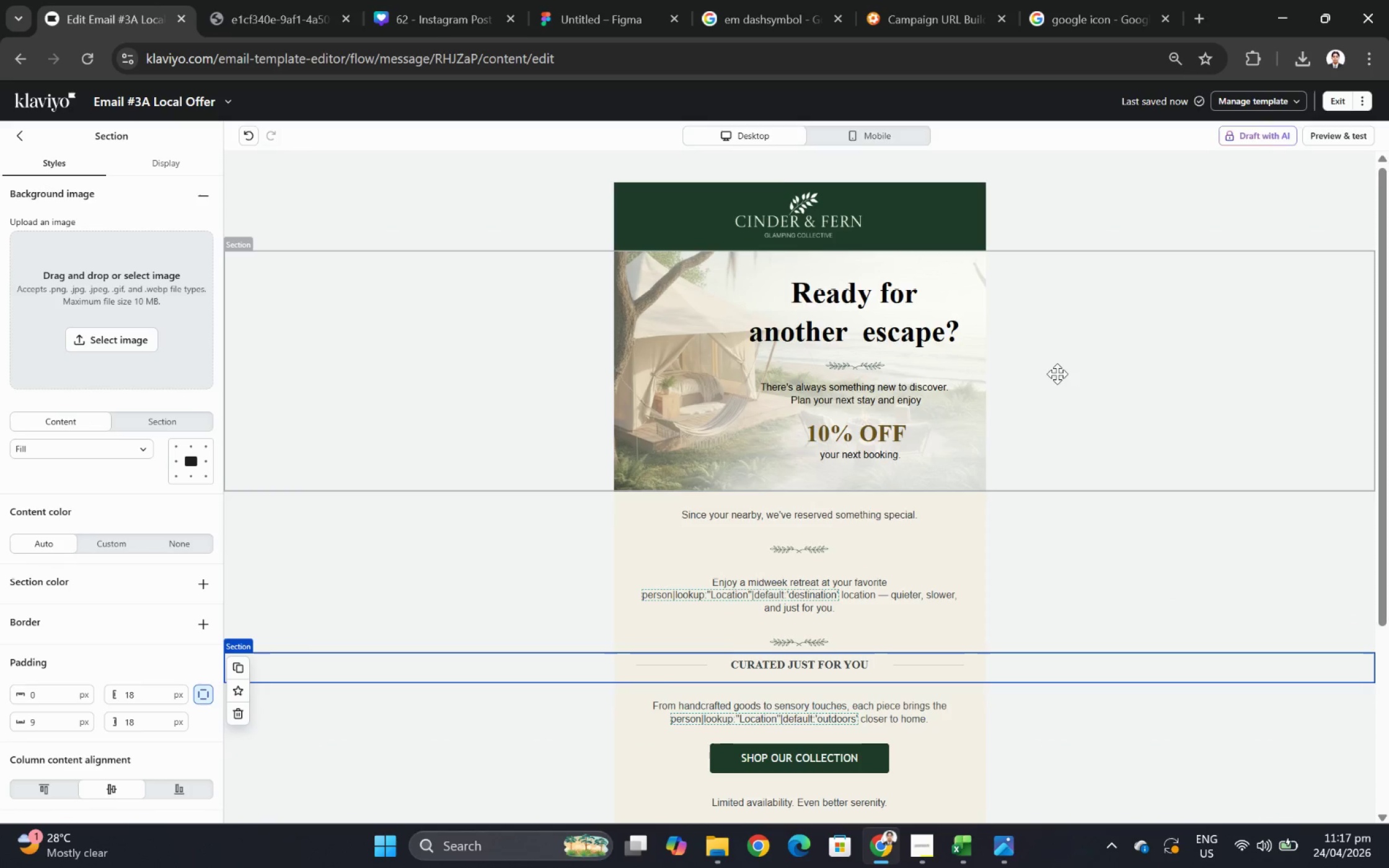 
scroll: coordinate [1069, 373], scroll_direction: down, amount: 1.0
 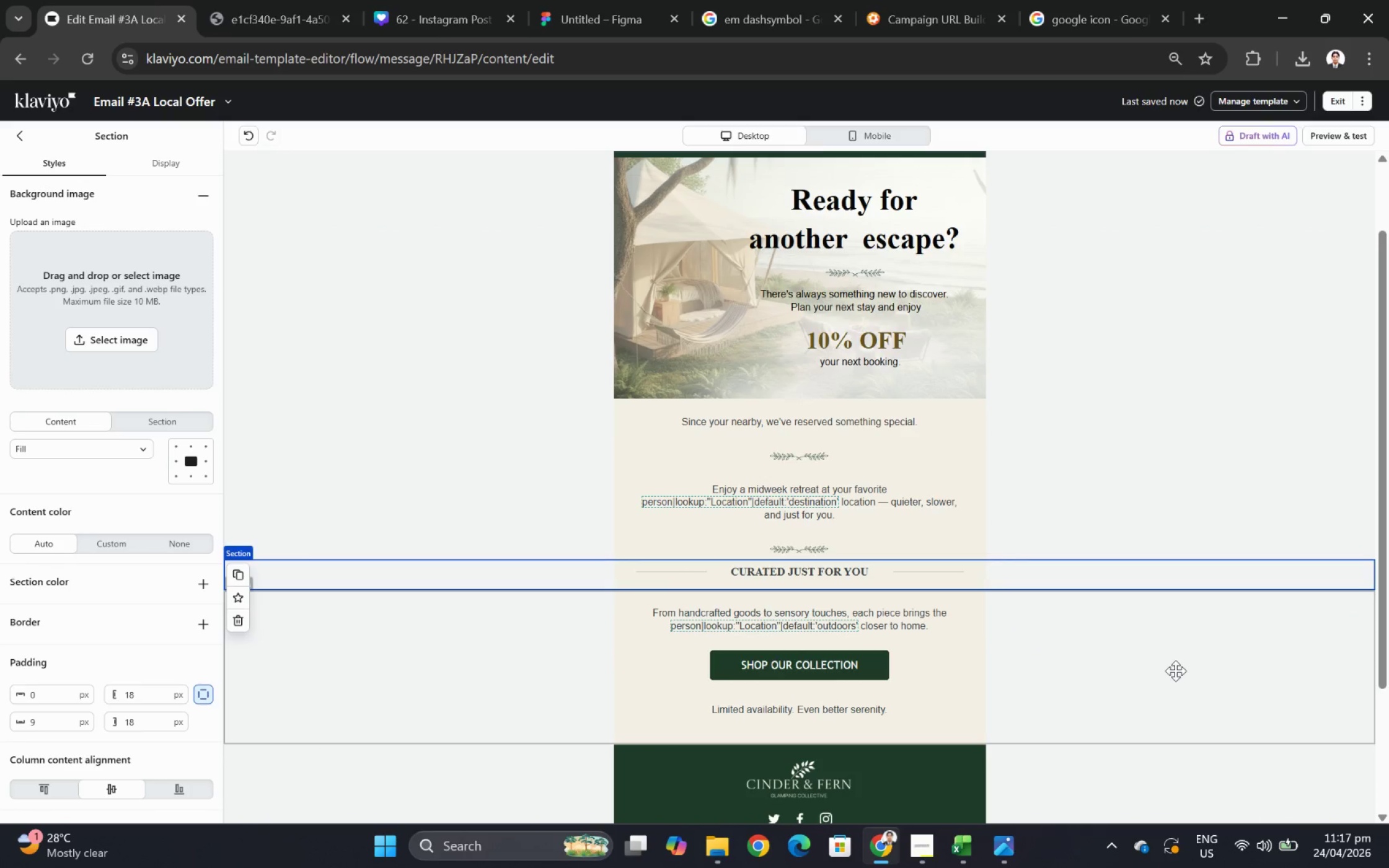 
scroll: coordinate [1176, 670], scroll_direction: up, amount: 1.0
 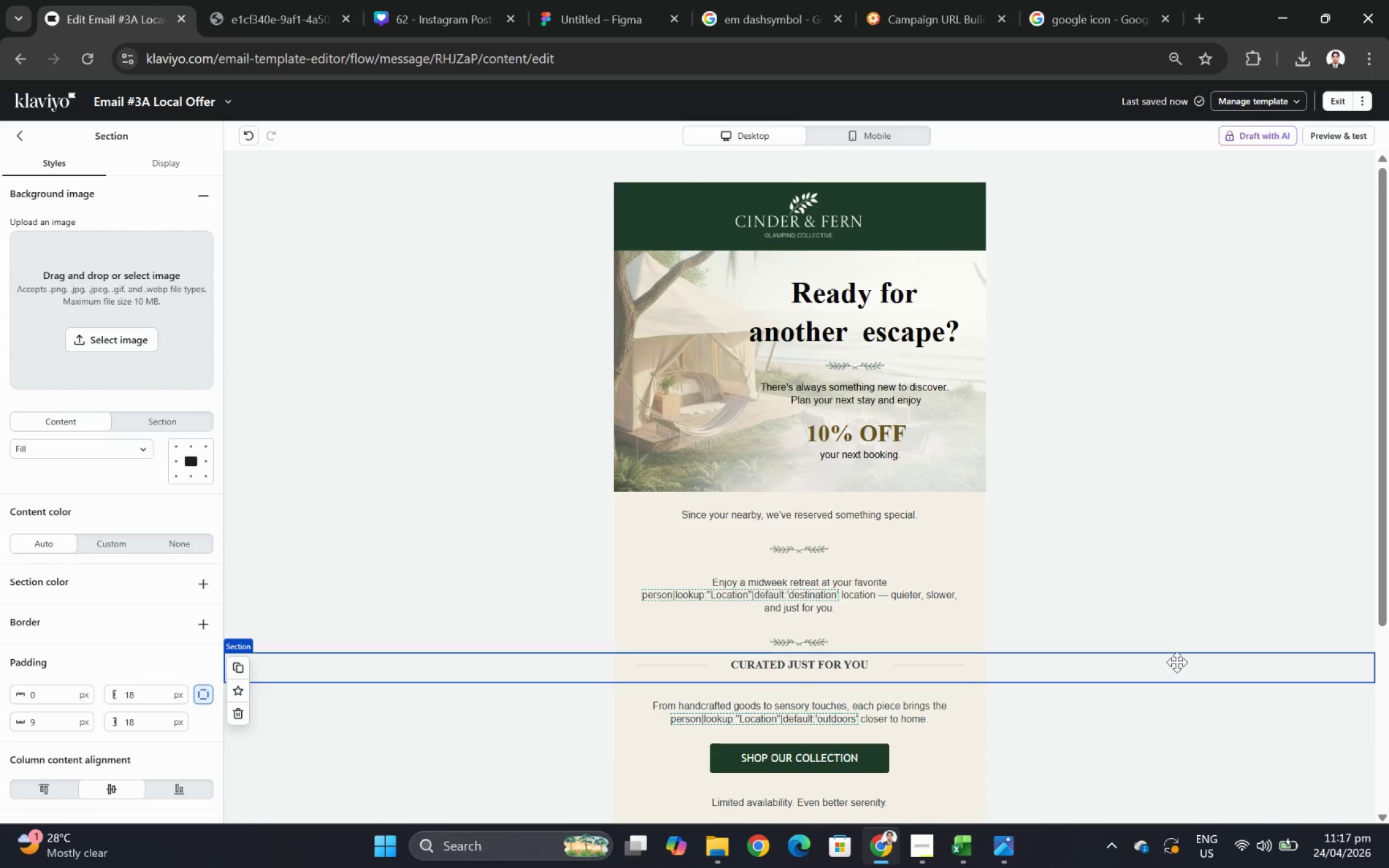 
scroll: coordinate [1176, 662], scroll_direction: down, amount: 1.0
 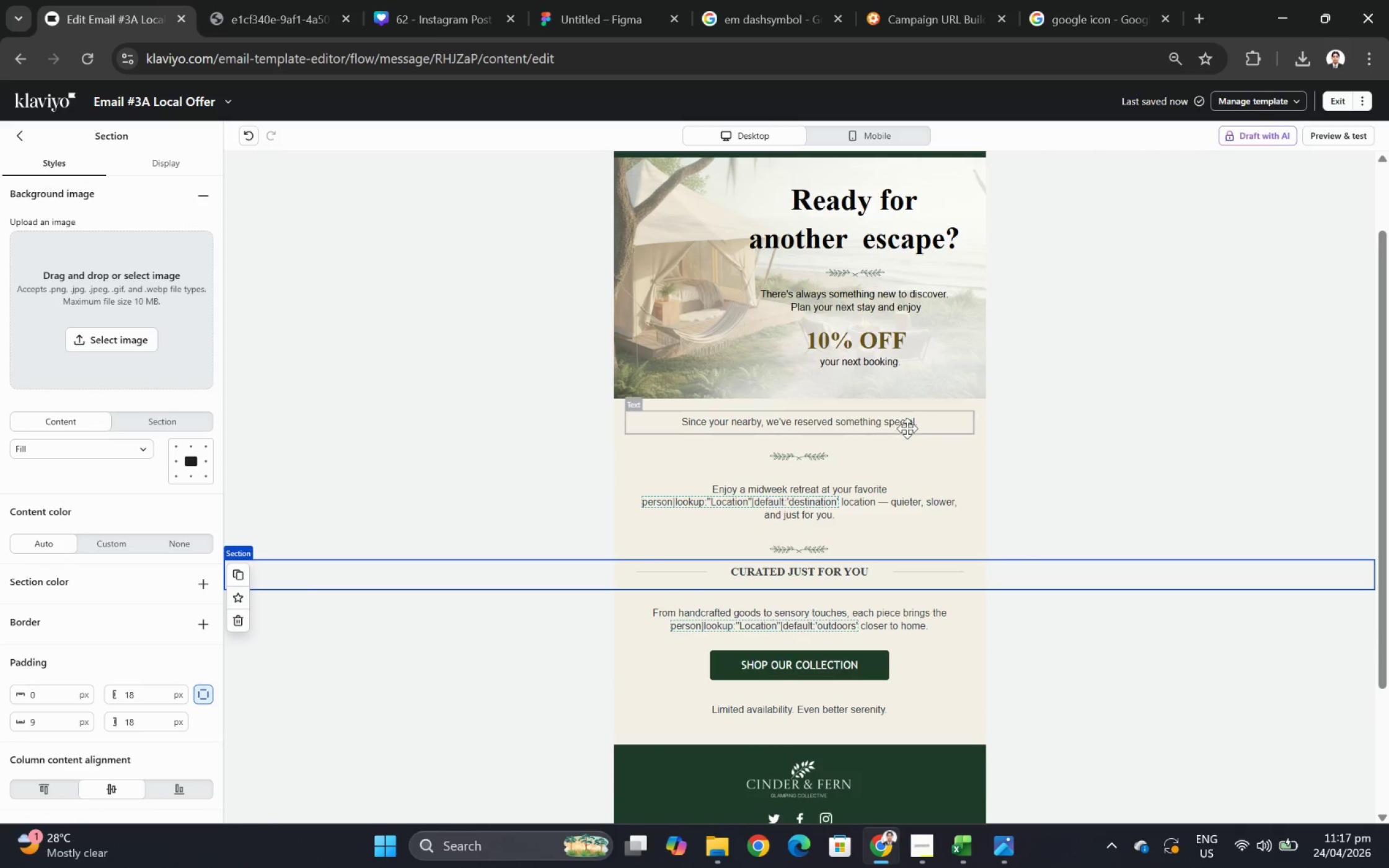 
left_click([910, 426])
 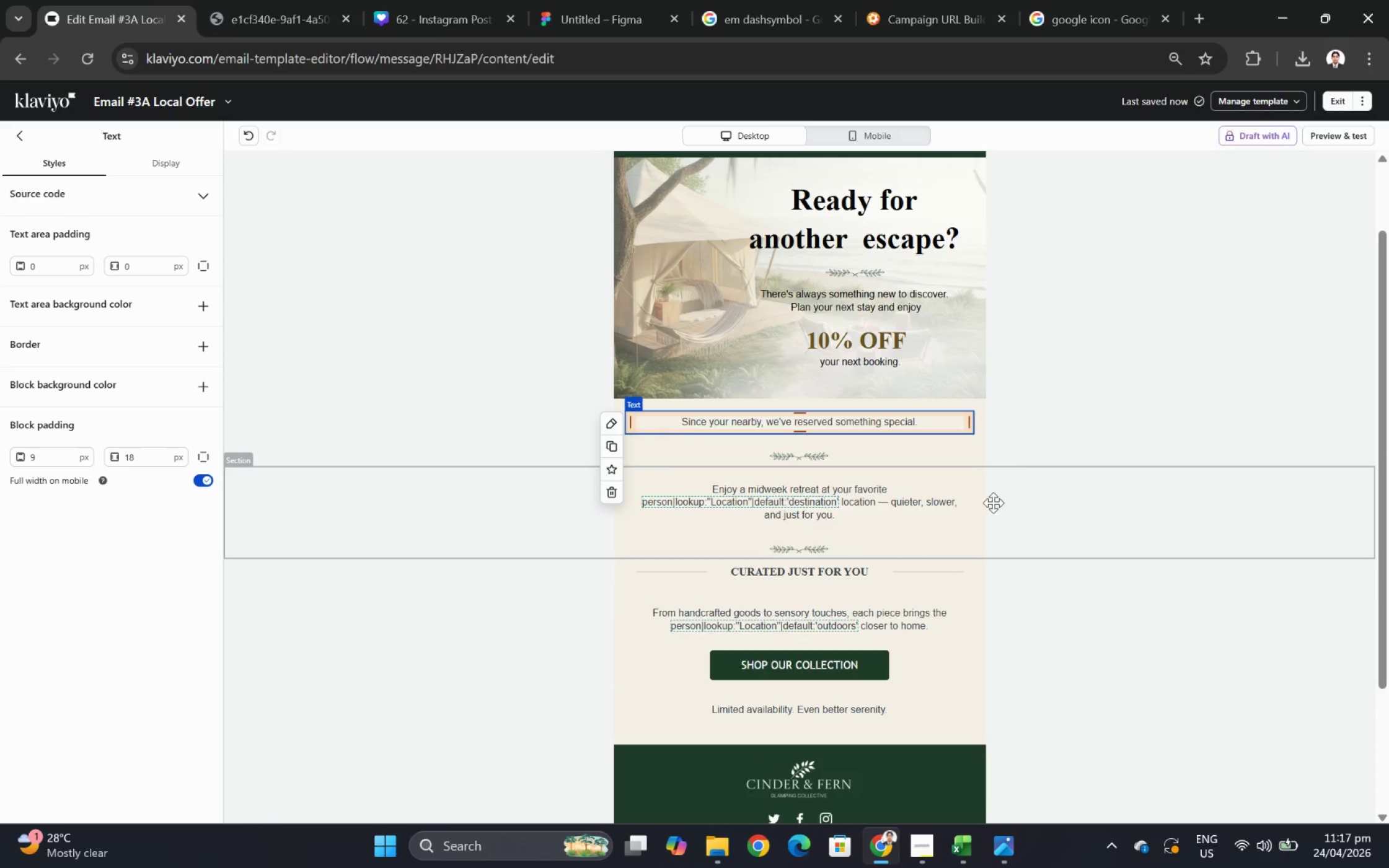 
left_click([971, 499])
 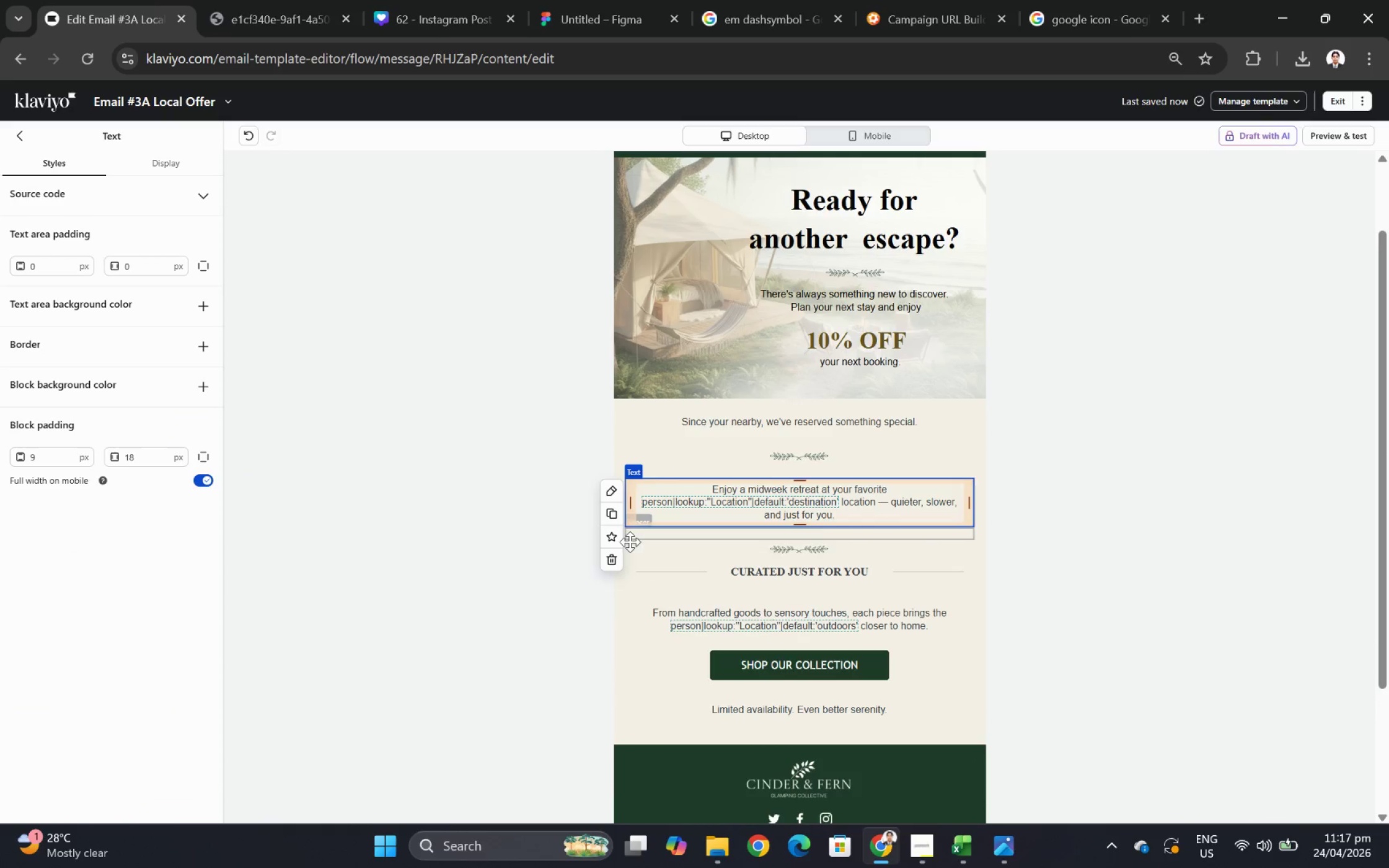 
mouse_move([639, 559])
 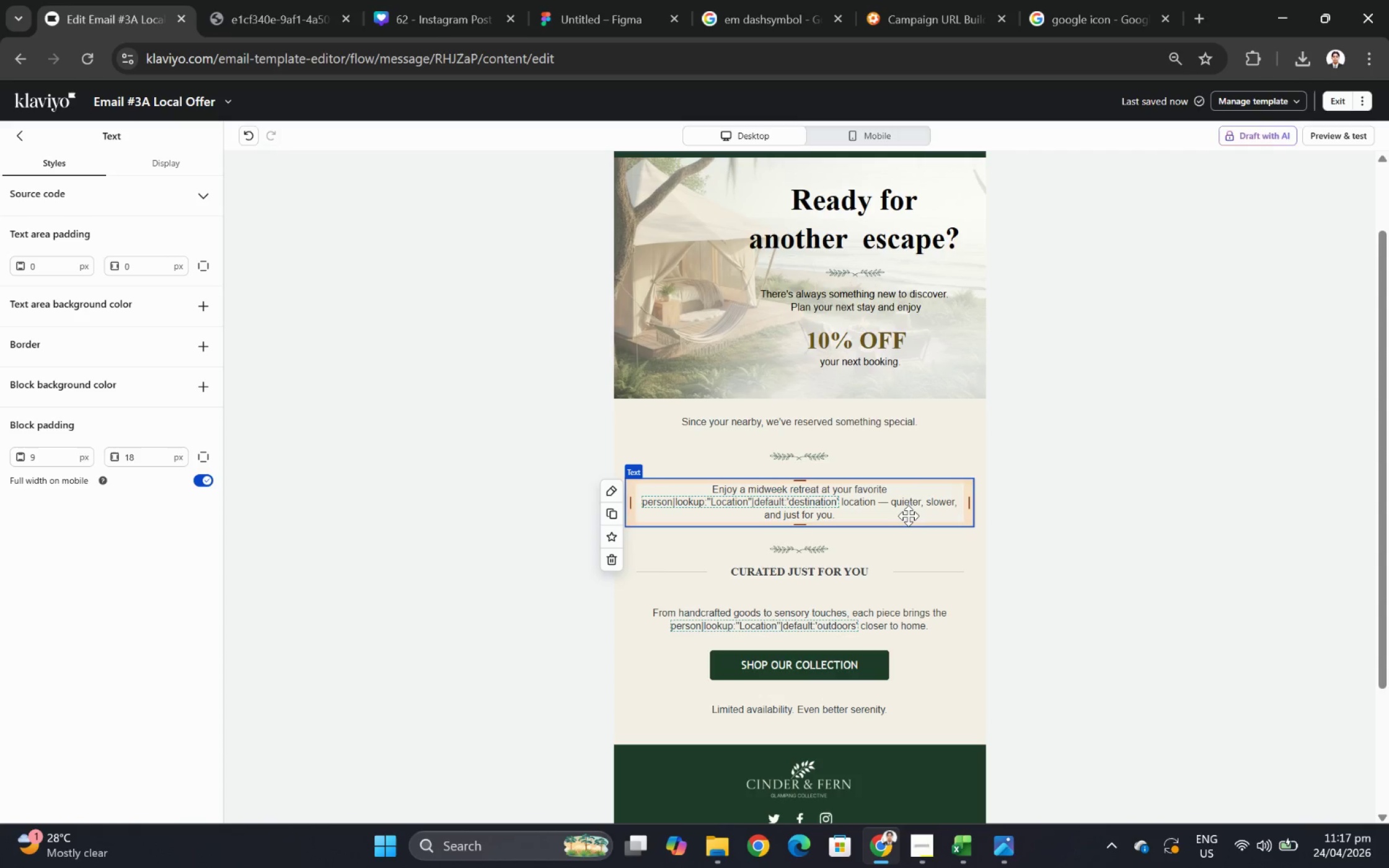 
double_click([908, 514])
 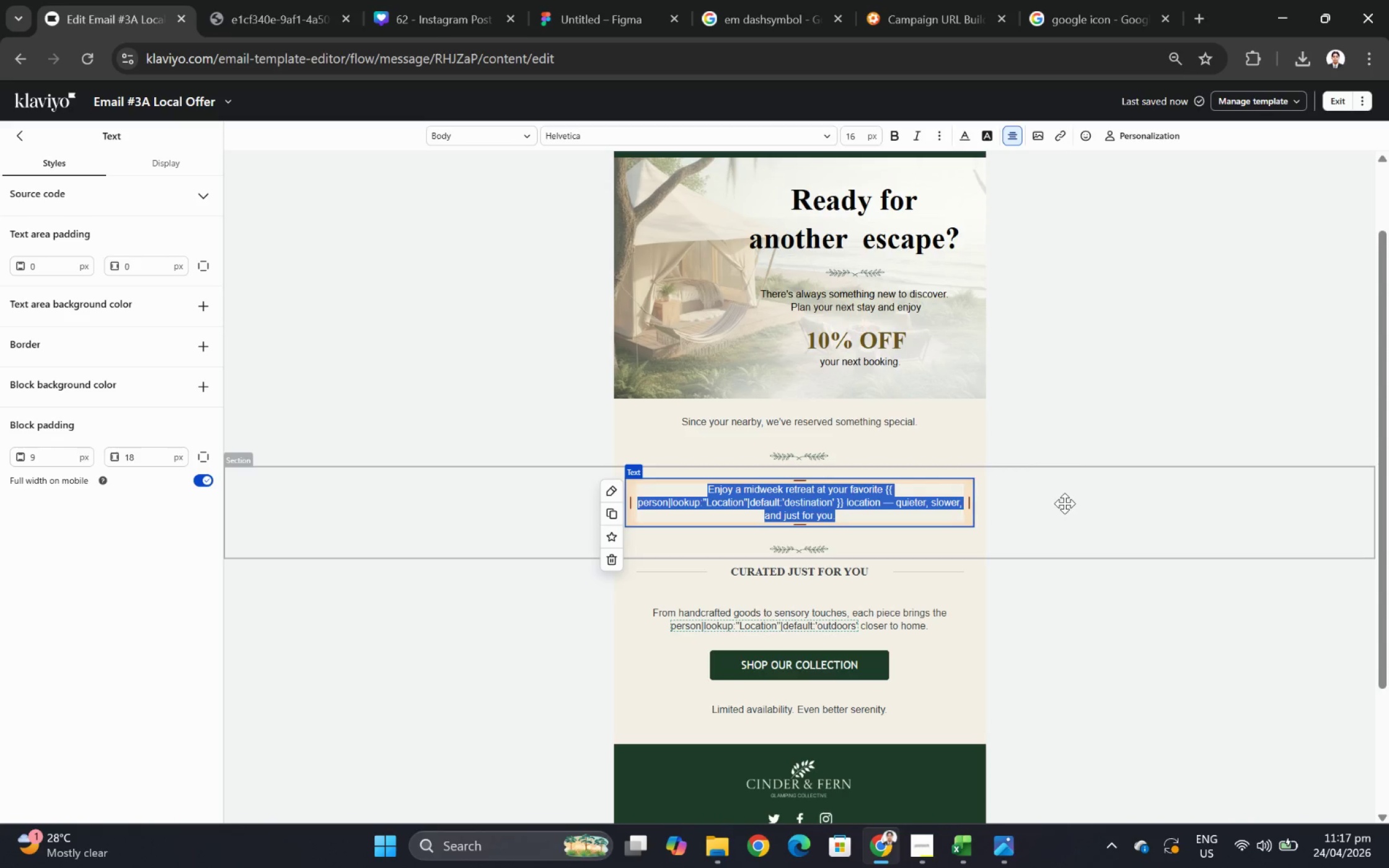 
key(Control+C)
 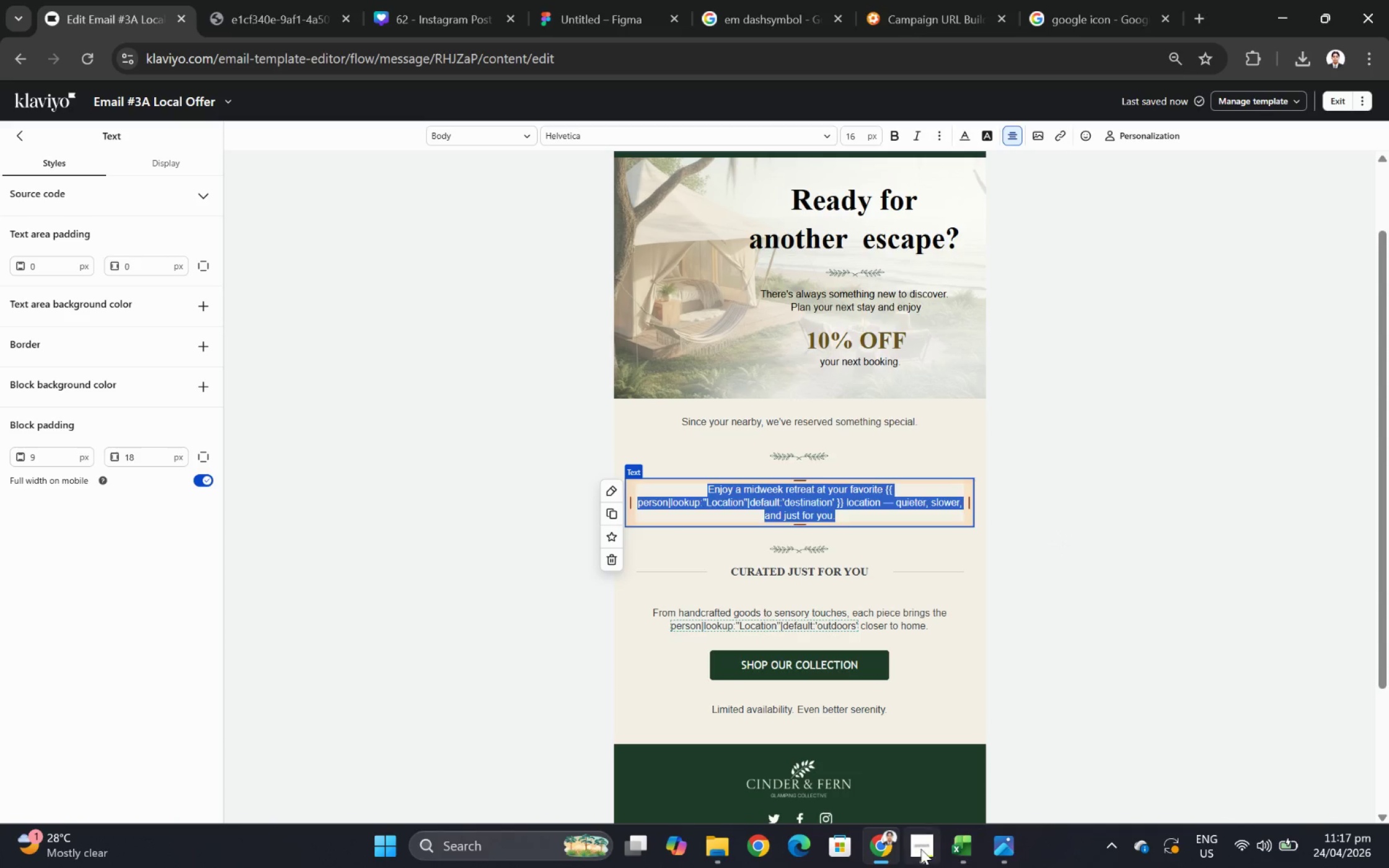 
left_click([920, 848])